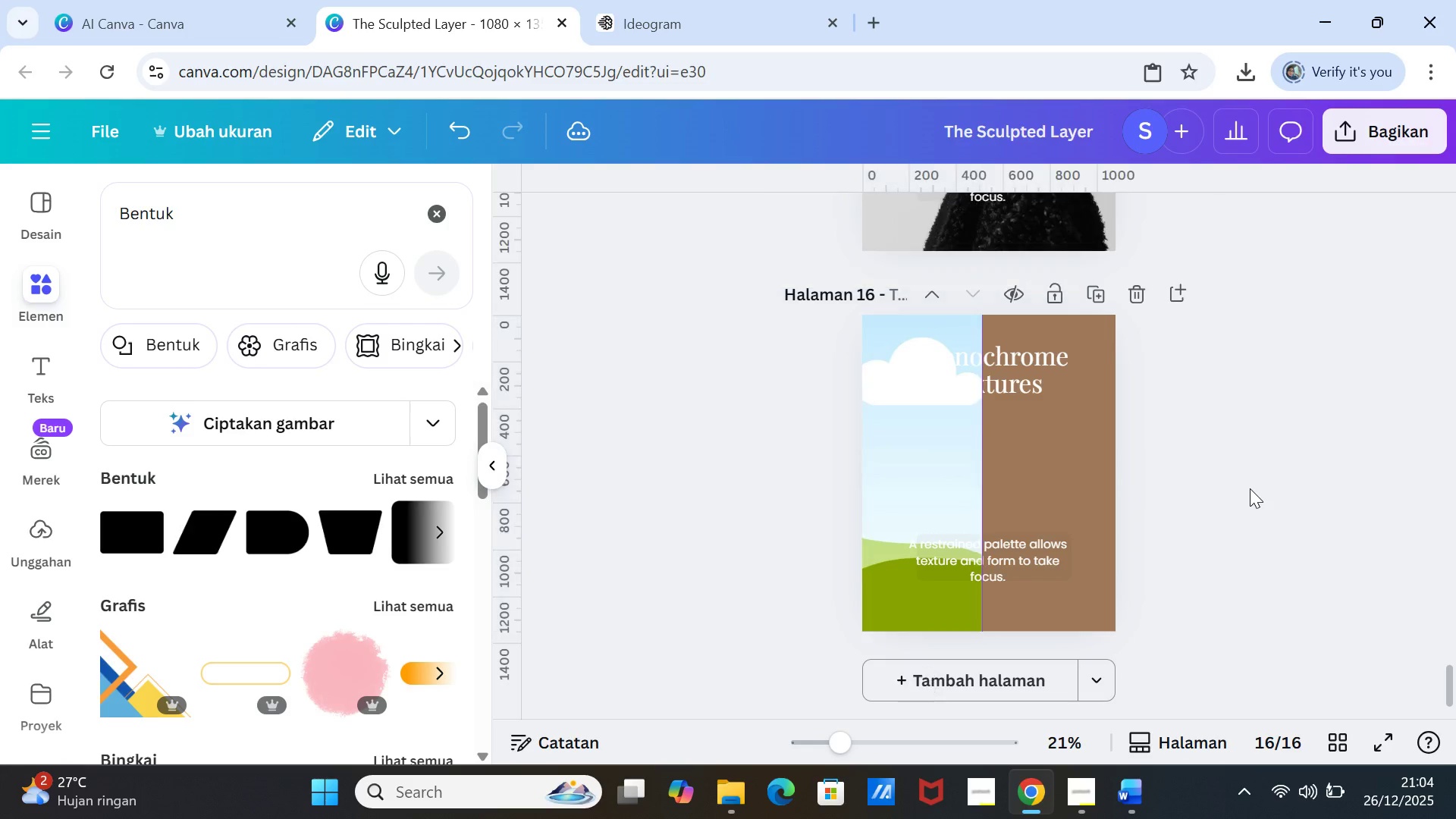 
left_click([1250, 488])
 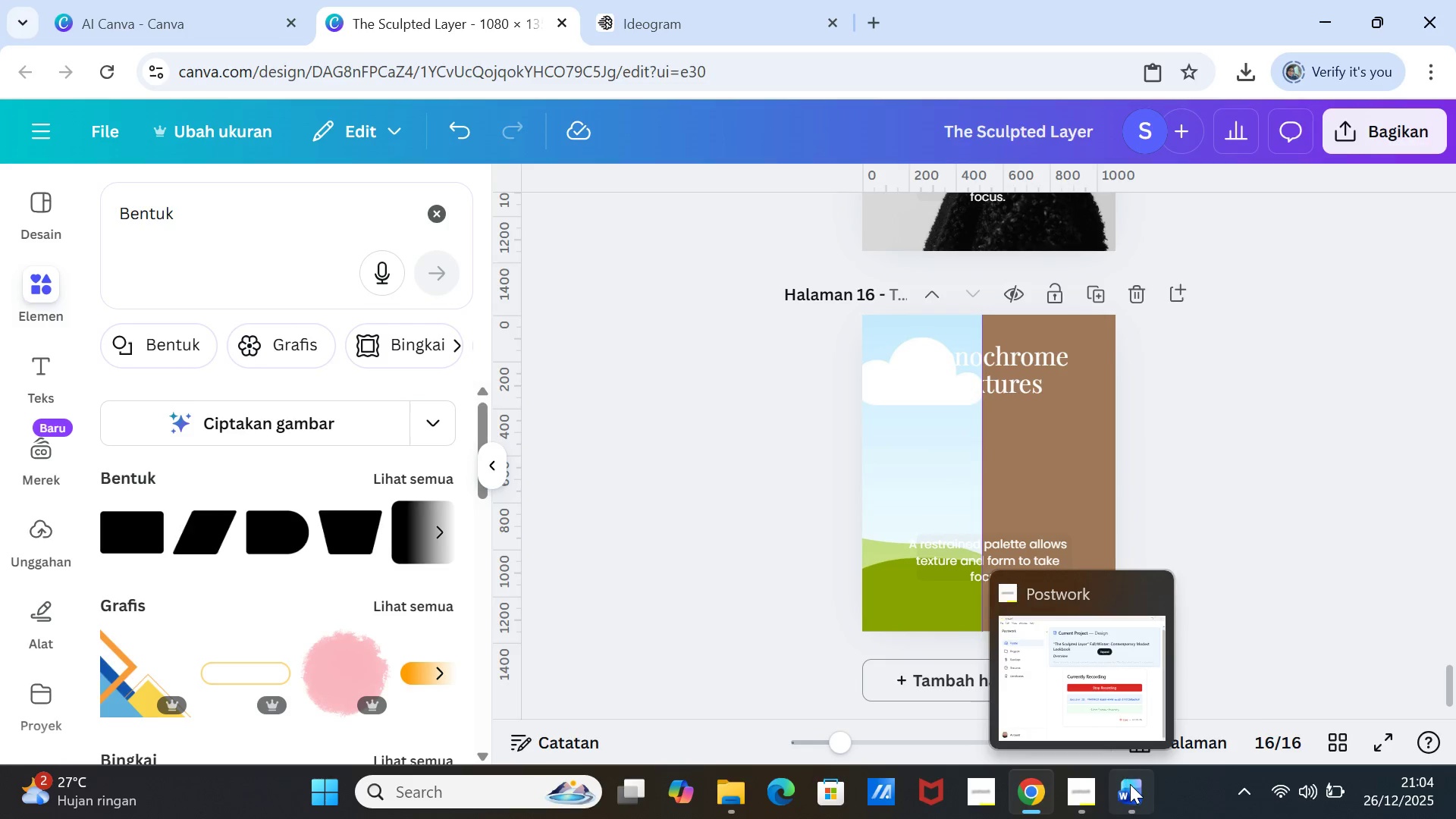 
left_click([1134, 787])
 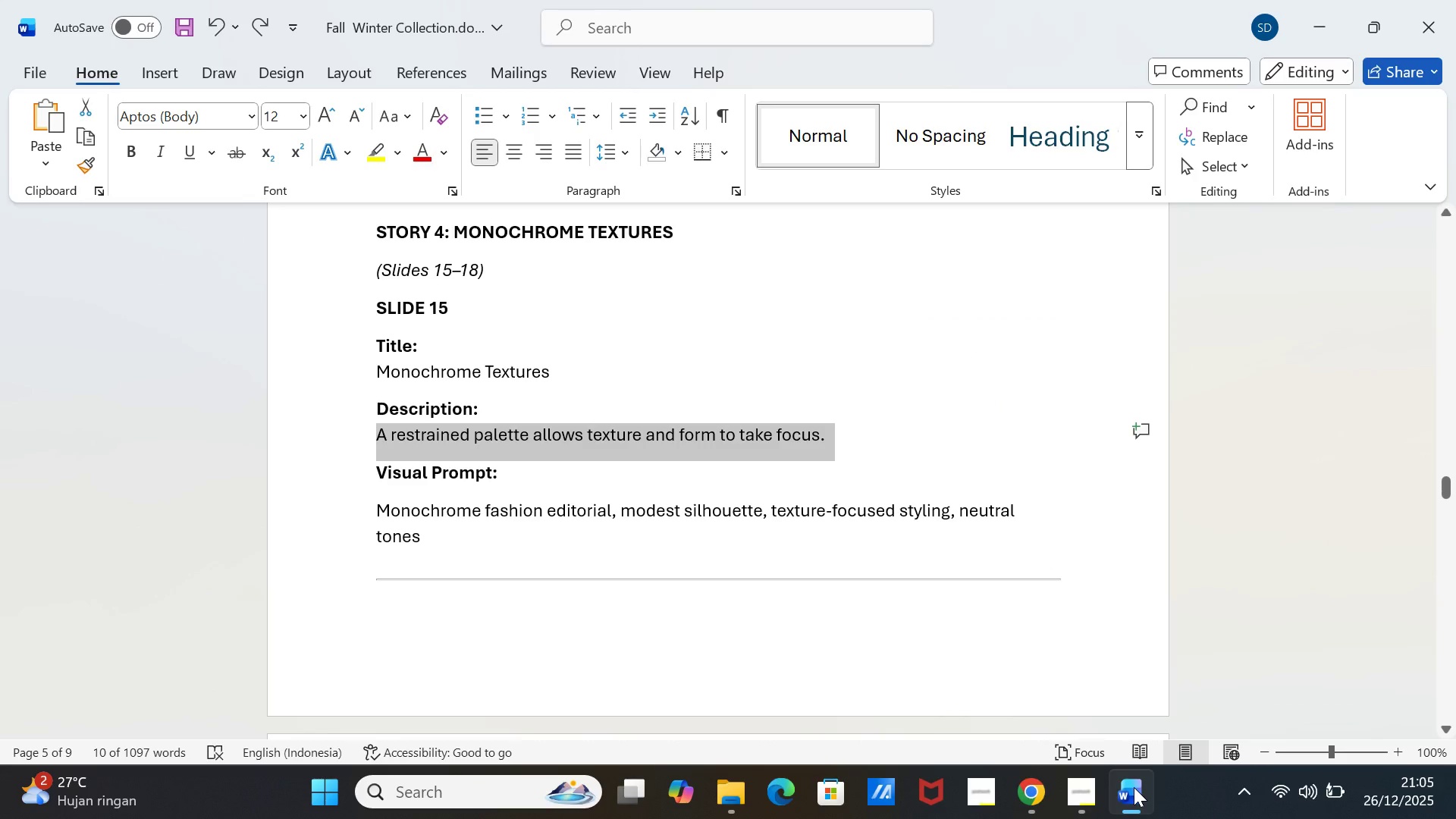 
left_click([1134, 787])
 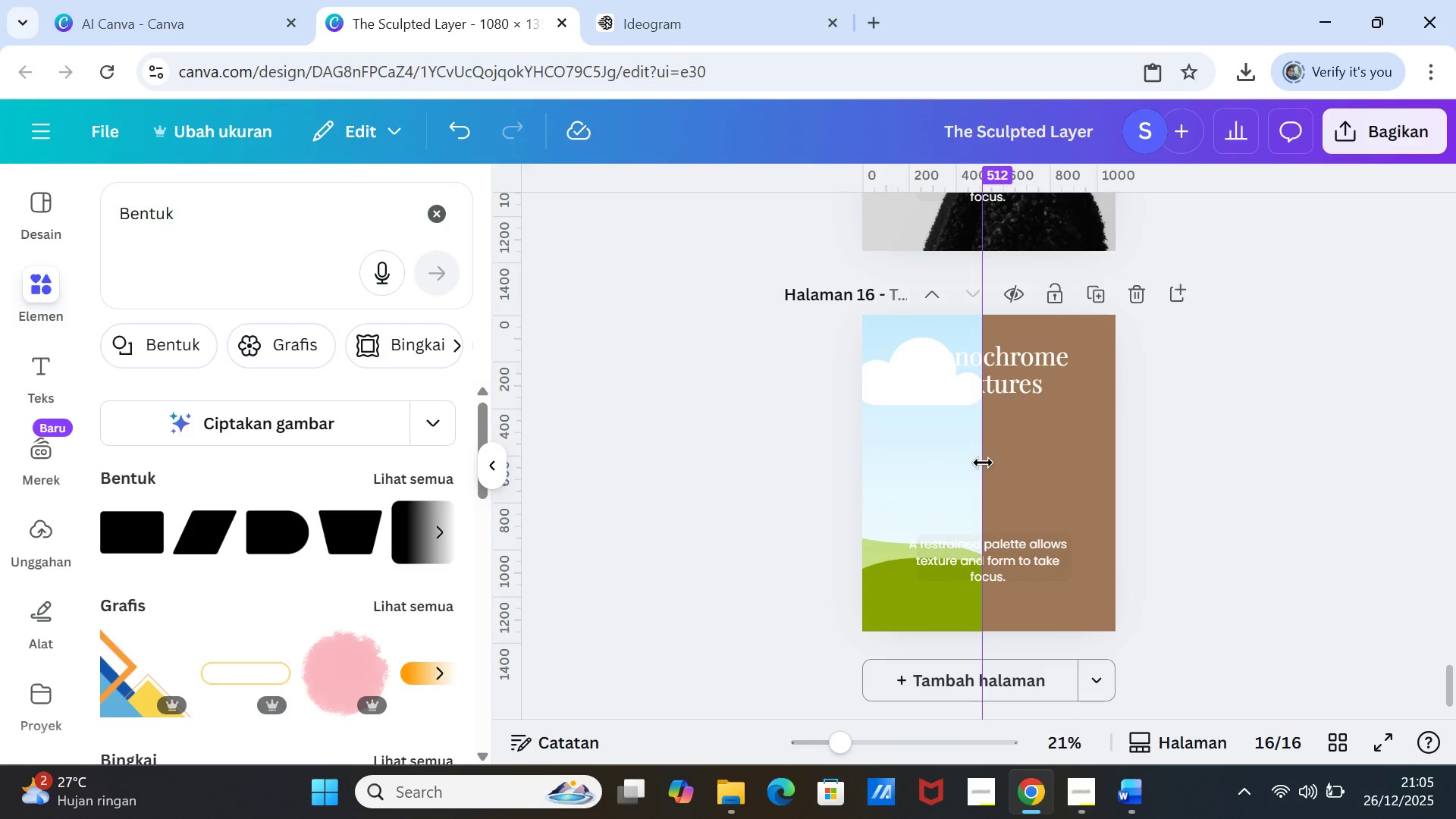 
left_click_drag(start_coordinate=[983, 463], to_coordinate=[991, 463])
 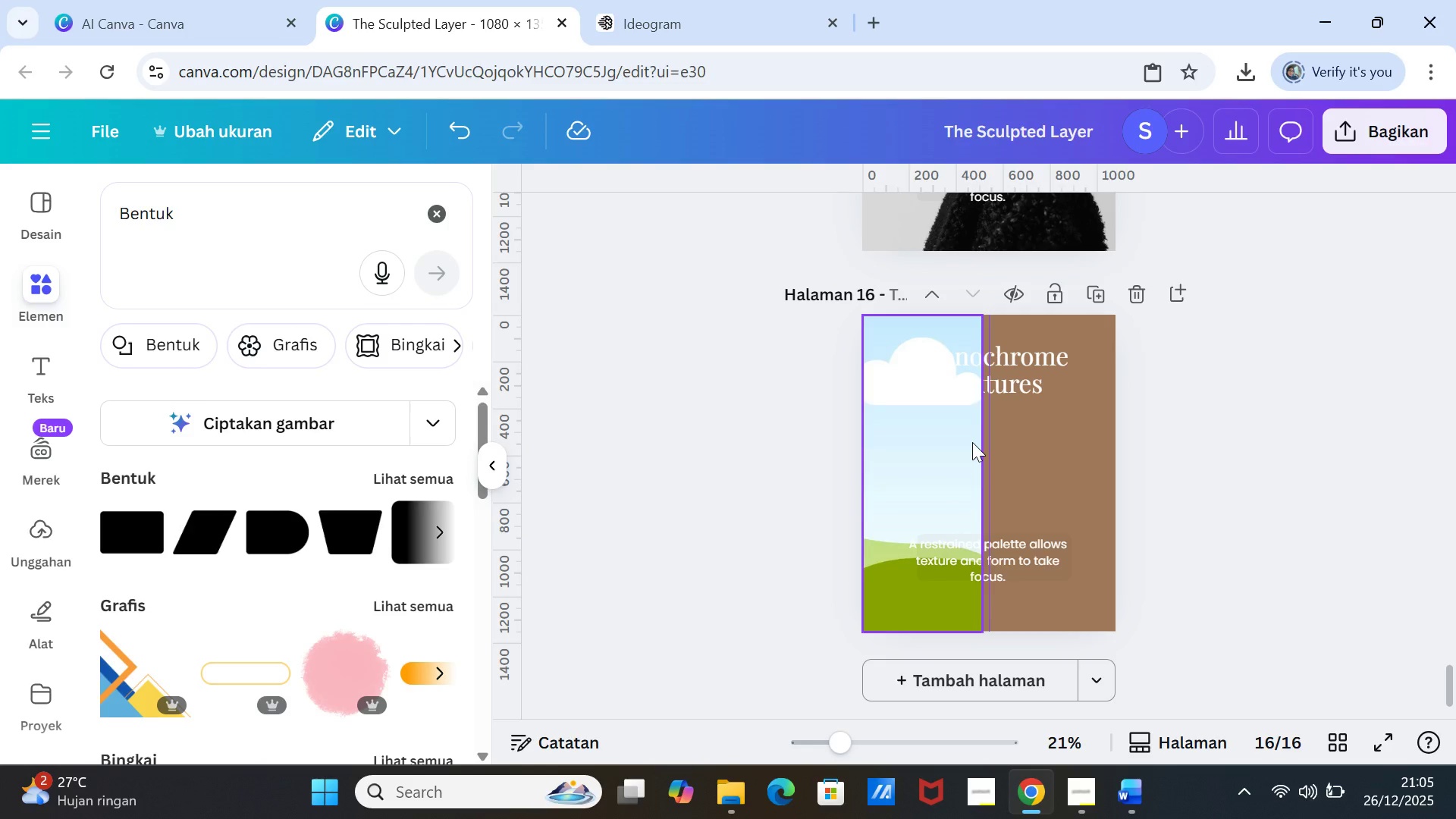 
left_click([972, 442])
 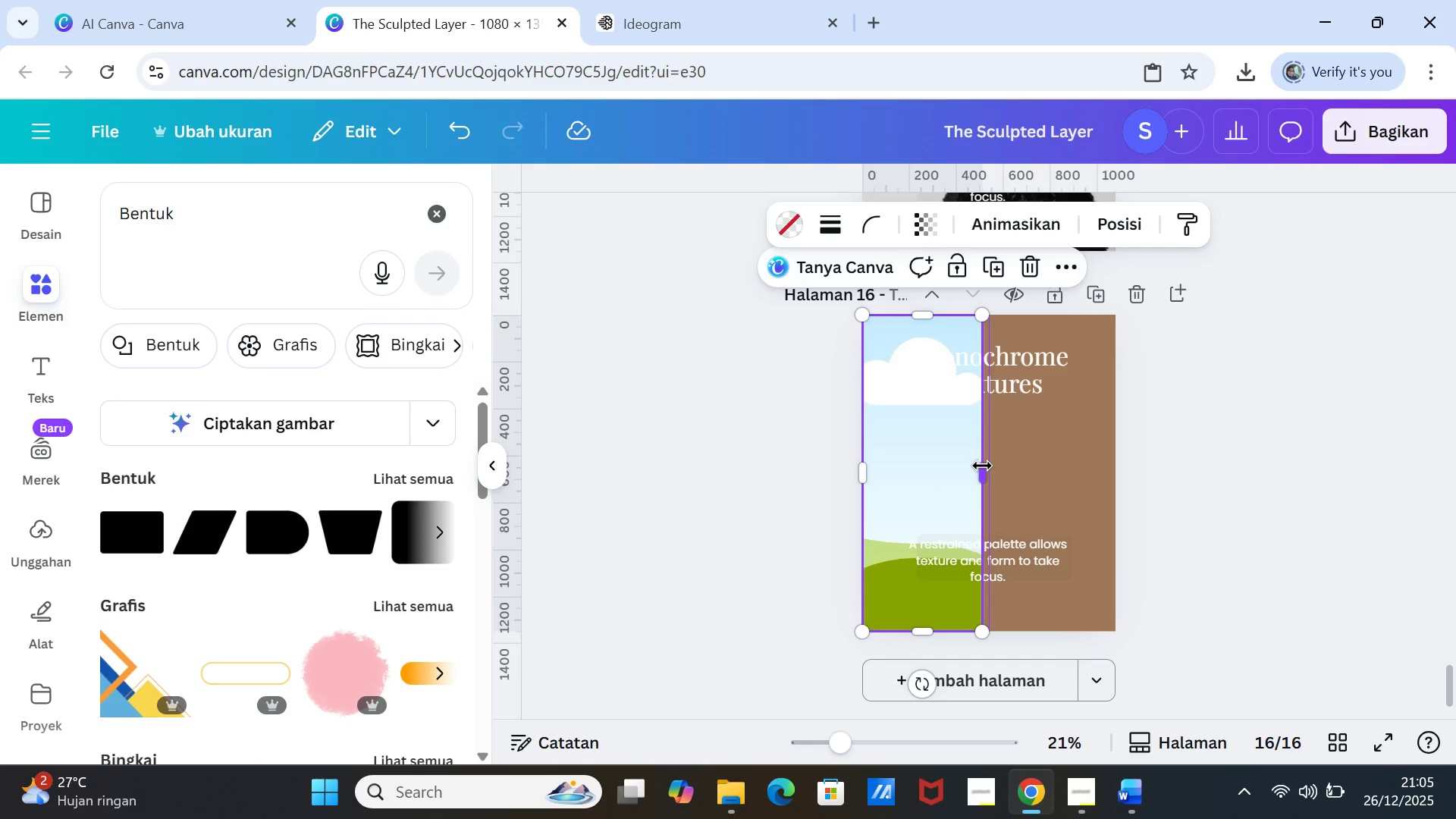 
left_click_drag(start_coordinate=[982, 466], to_coordinate=[990, 468])
 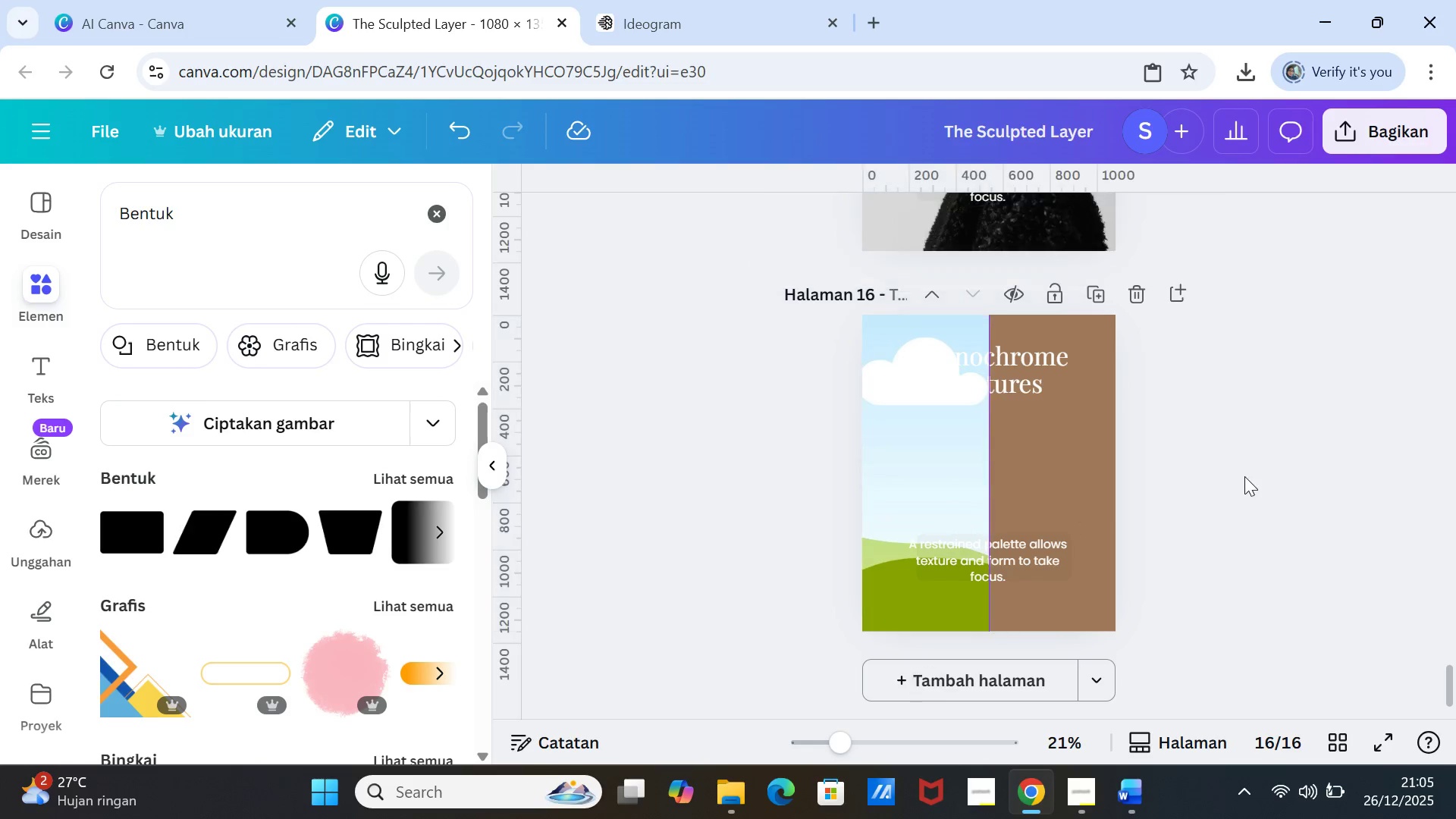 
left_click([1244, 476])
 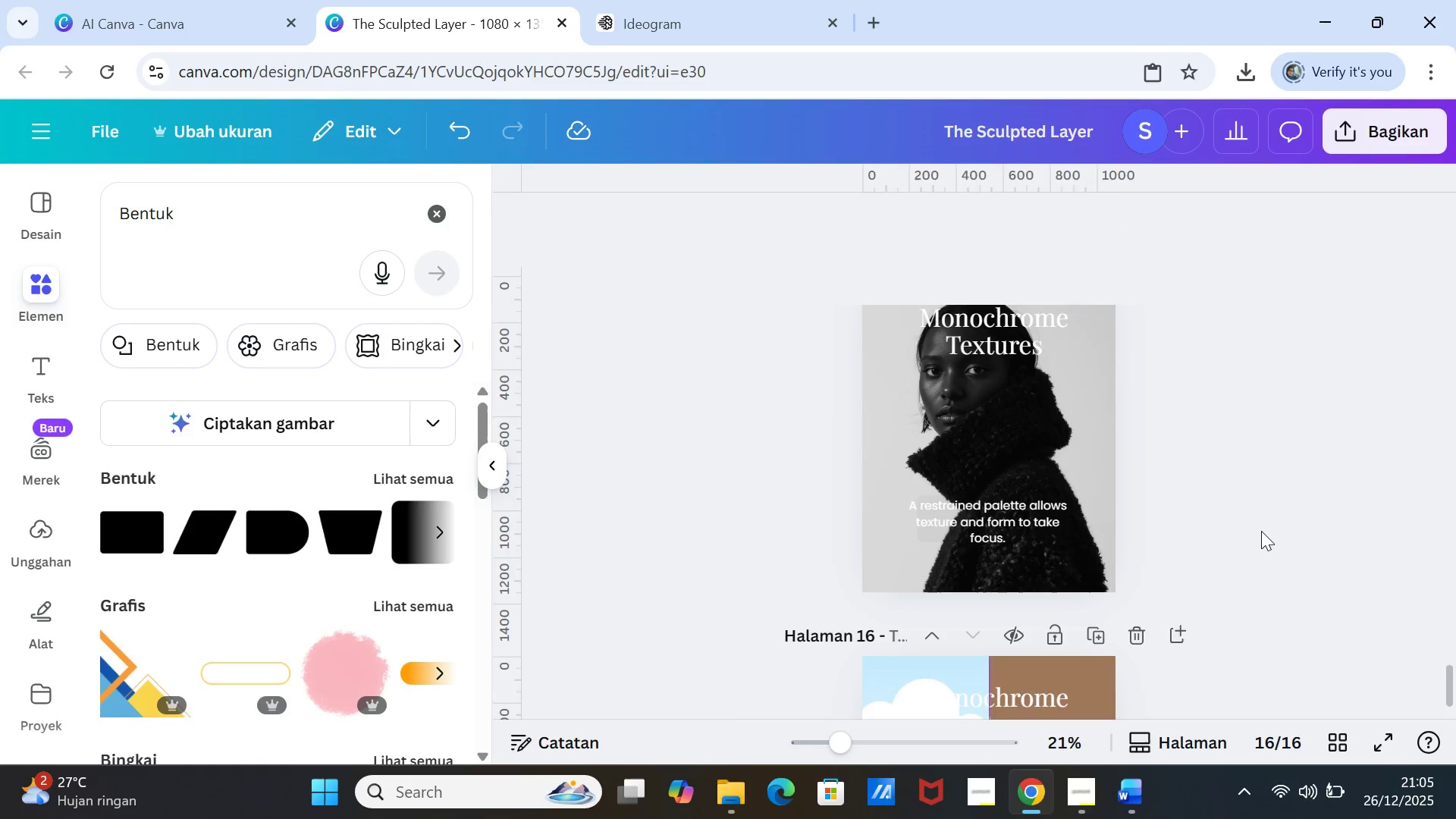 
scroll: coordinate [1264, 534], scroll_direction: up, amount: 10.0
 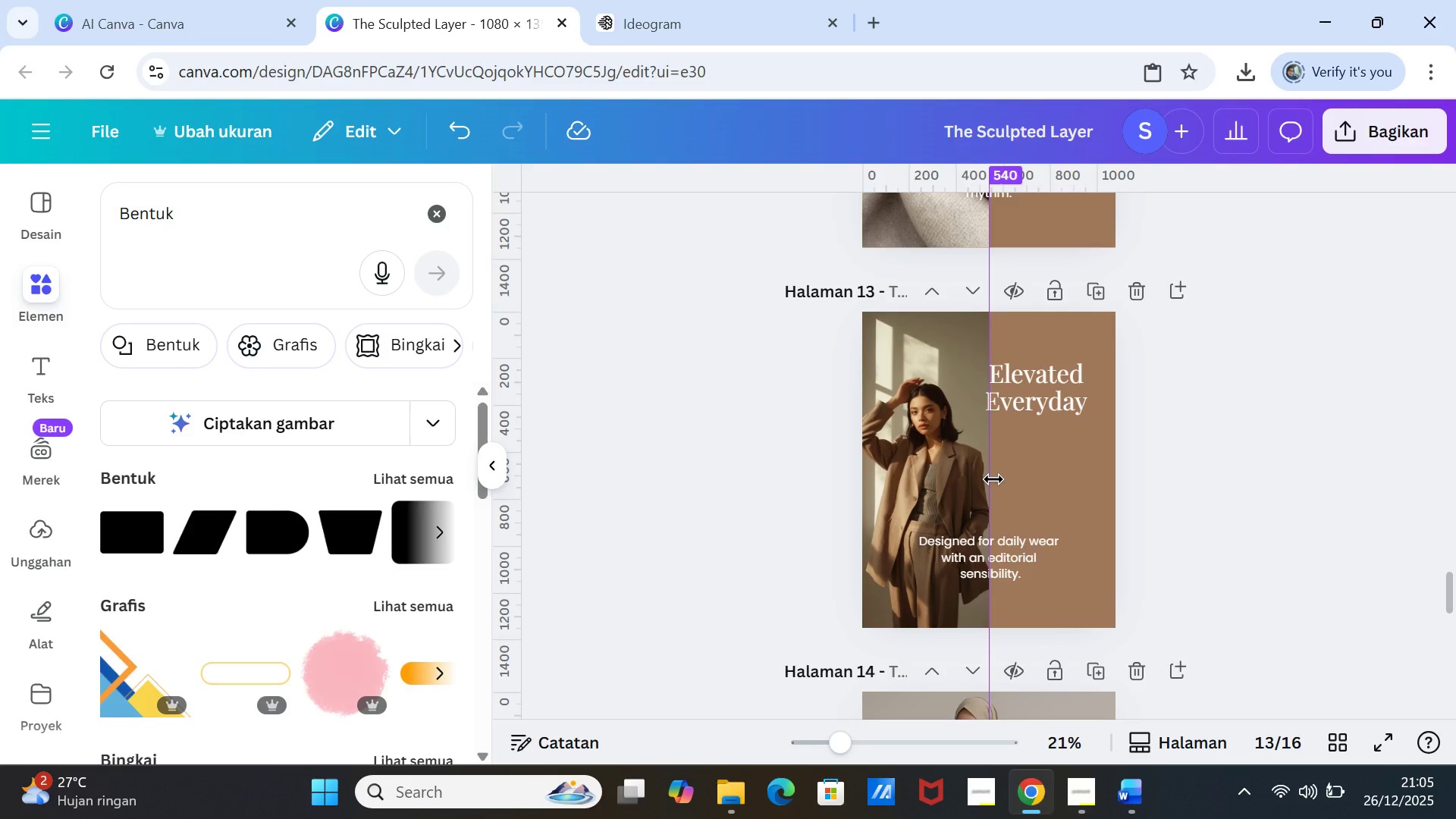 
scroll: coordinate [1262, 600], scroll_direction: down, amount: 15.0
 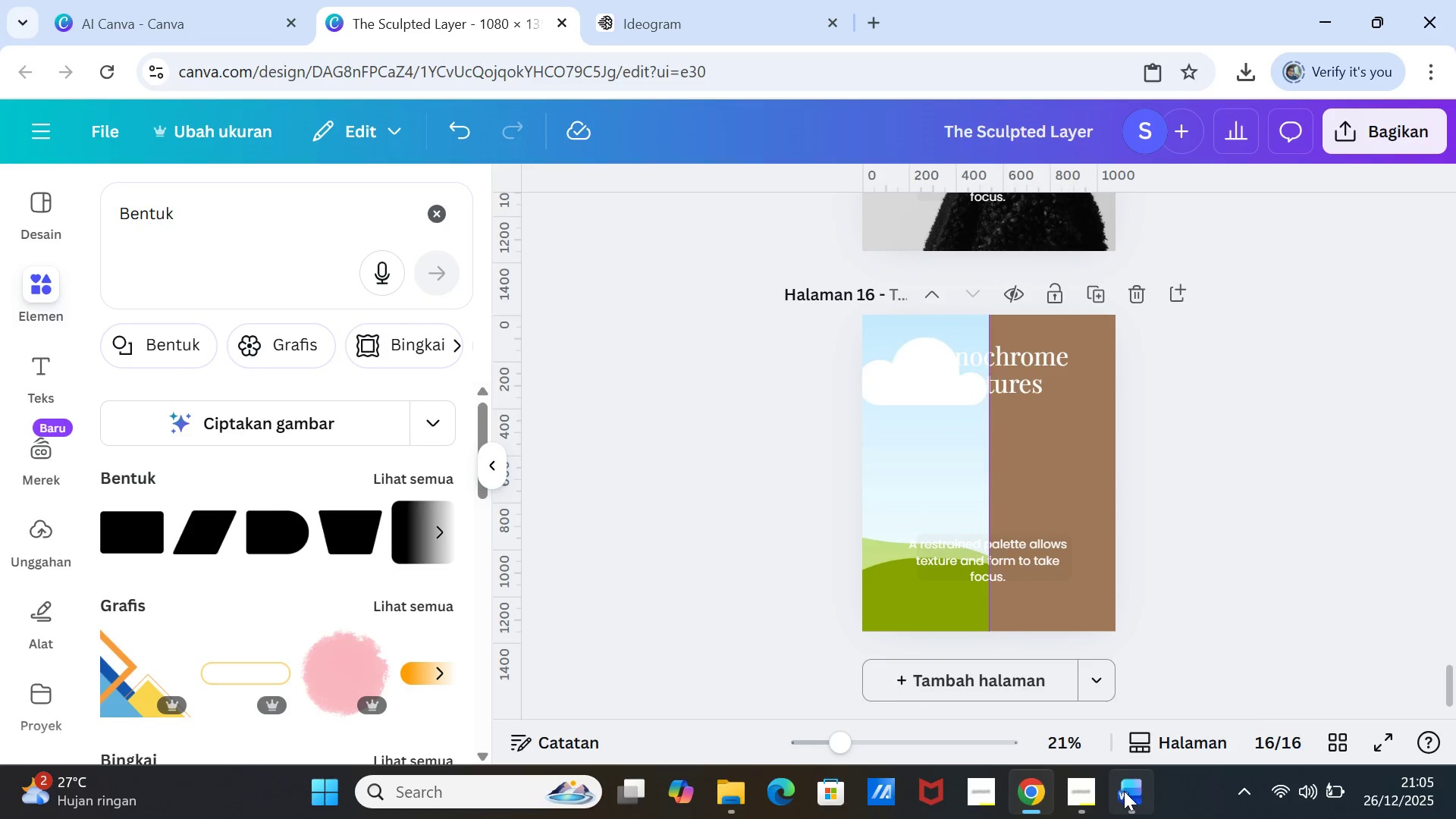 
left_click([1124, 791])
 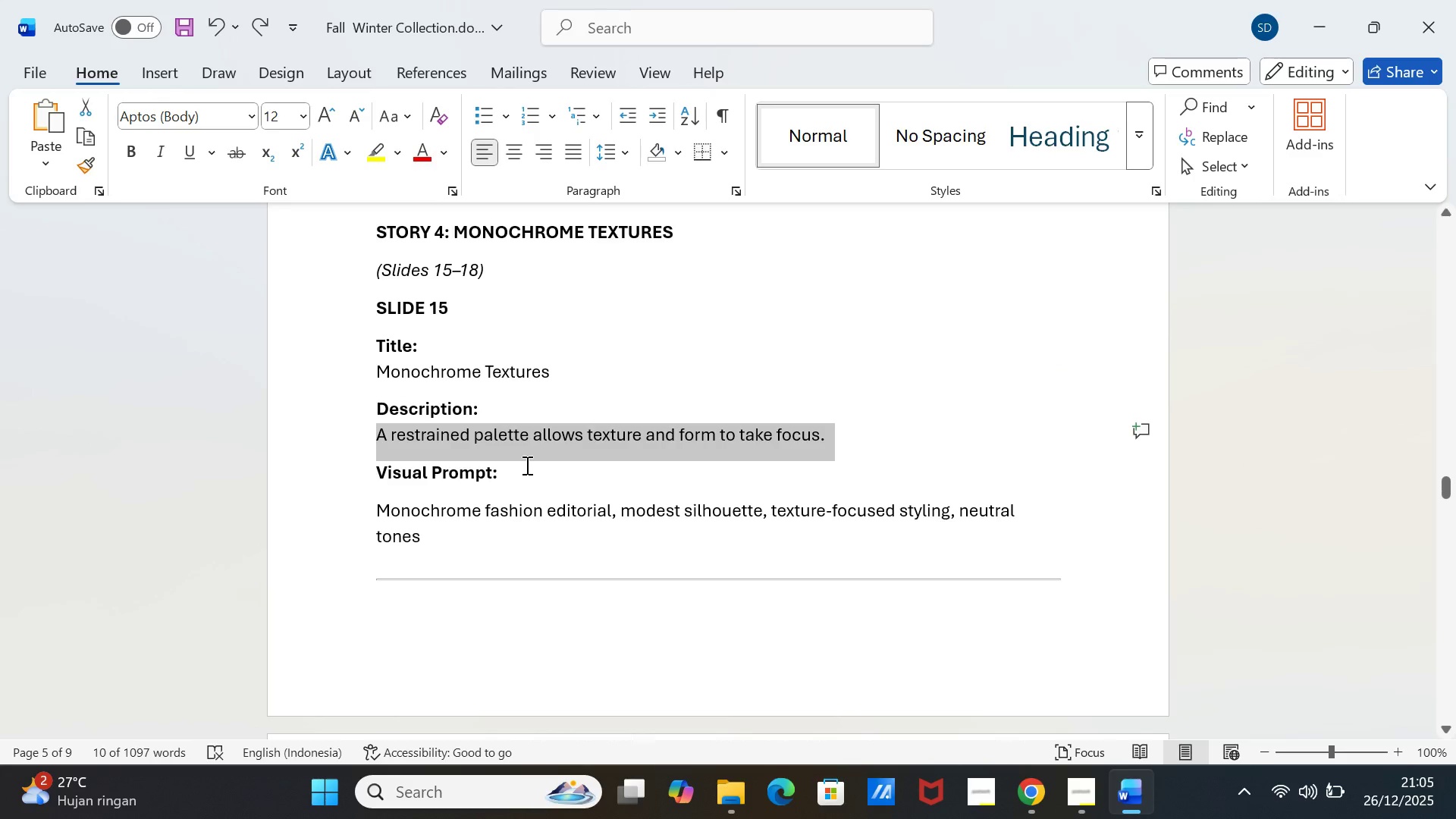 
scroll: coordinate [460, 490], scroll_direction: down, amount: 8.0
 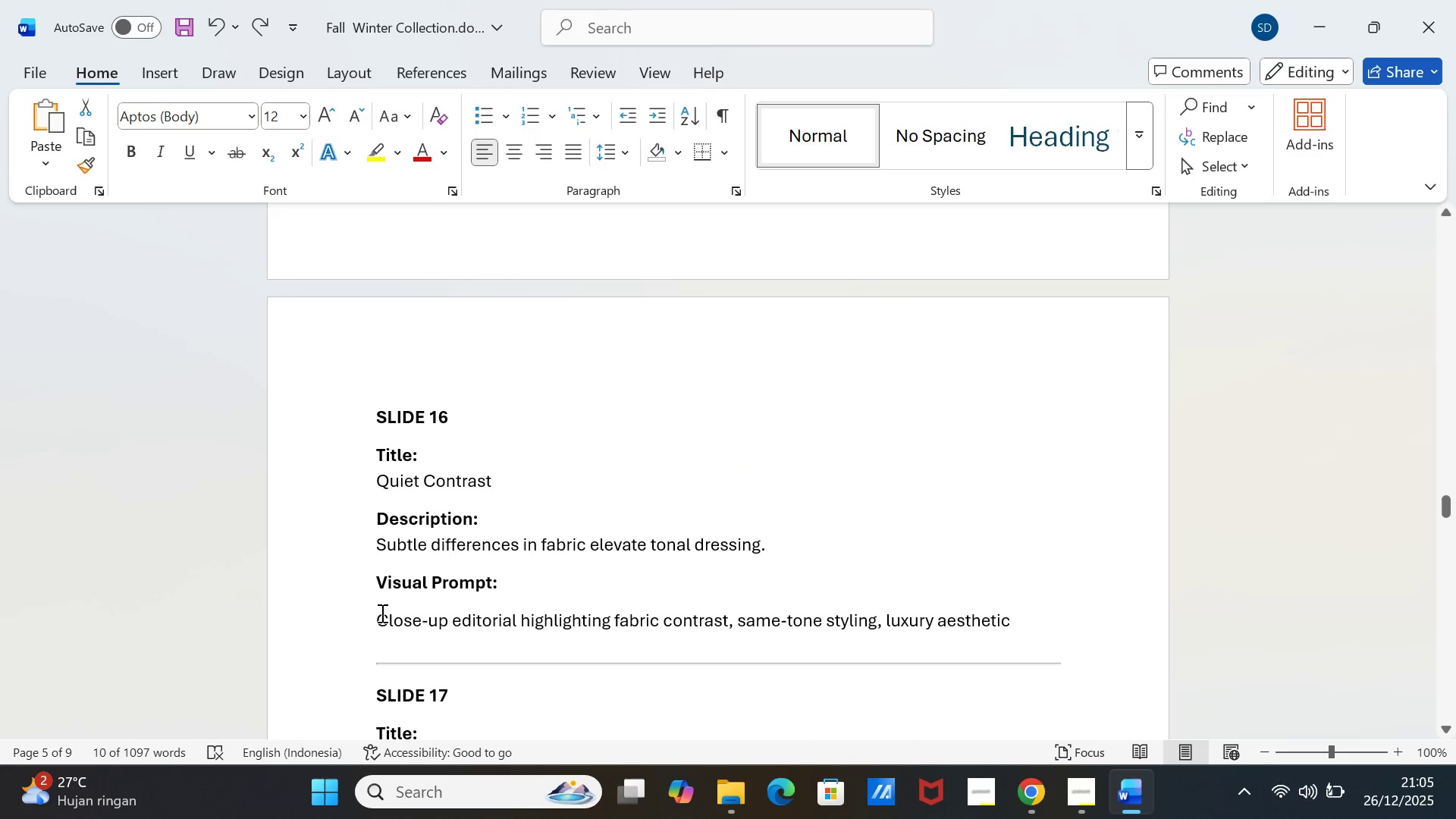 
left_click_drag(start_coordinate=[379, 618], to_coordinate=[1008, 616])
 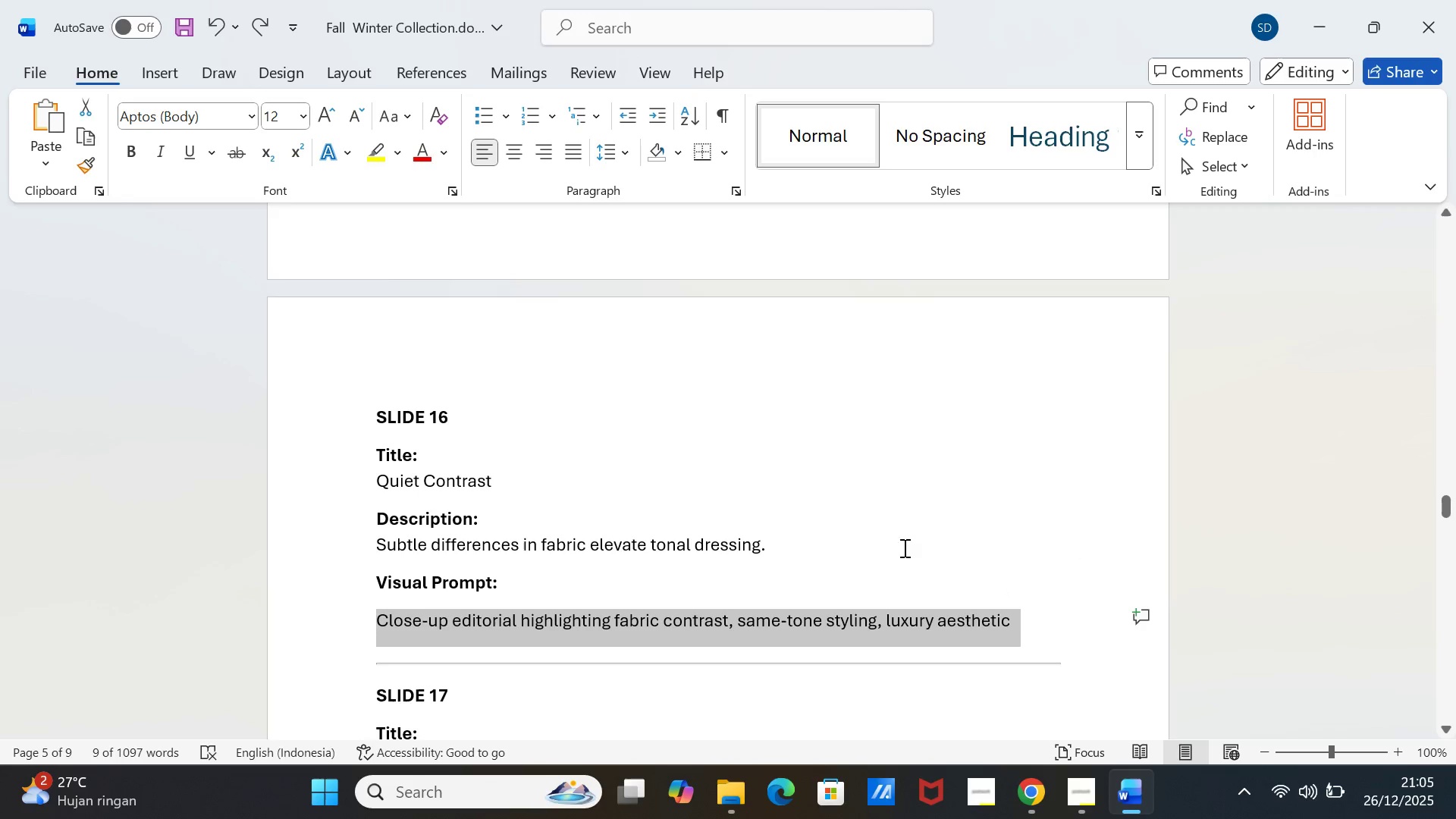 
key(Control+C)
 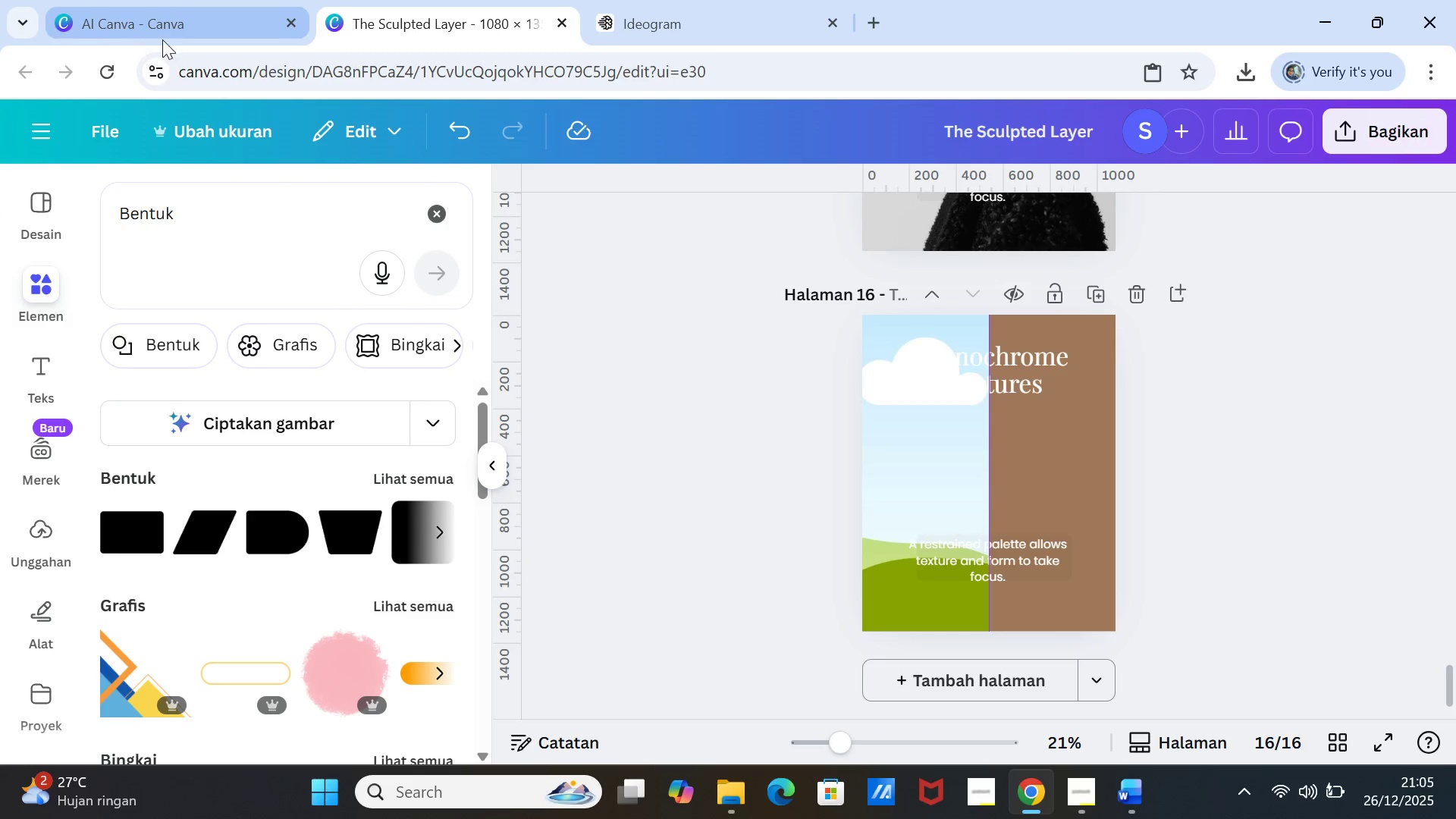 
left_click([161, 14])
 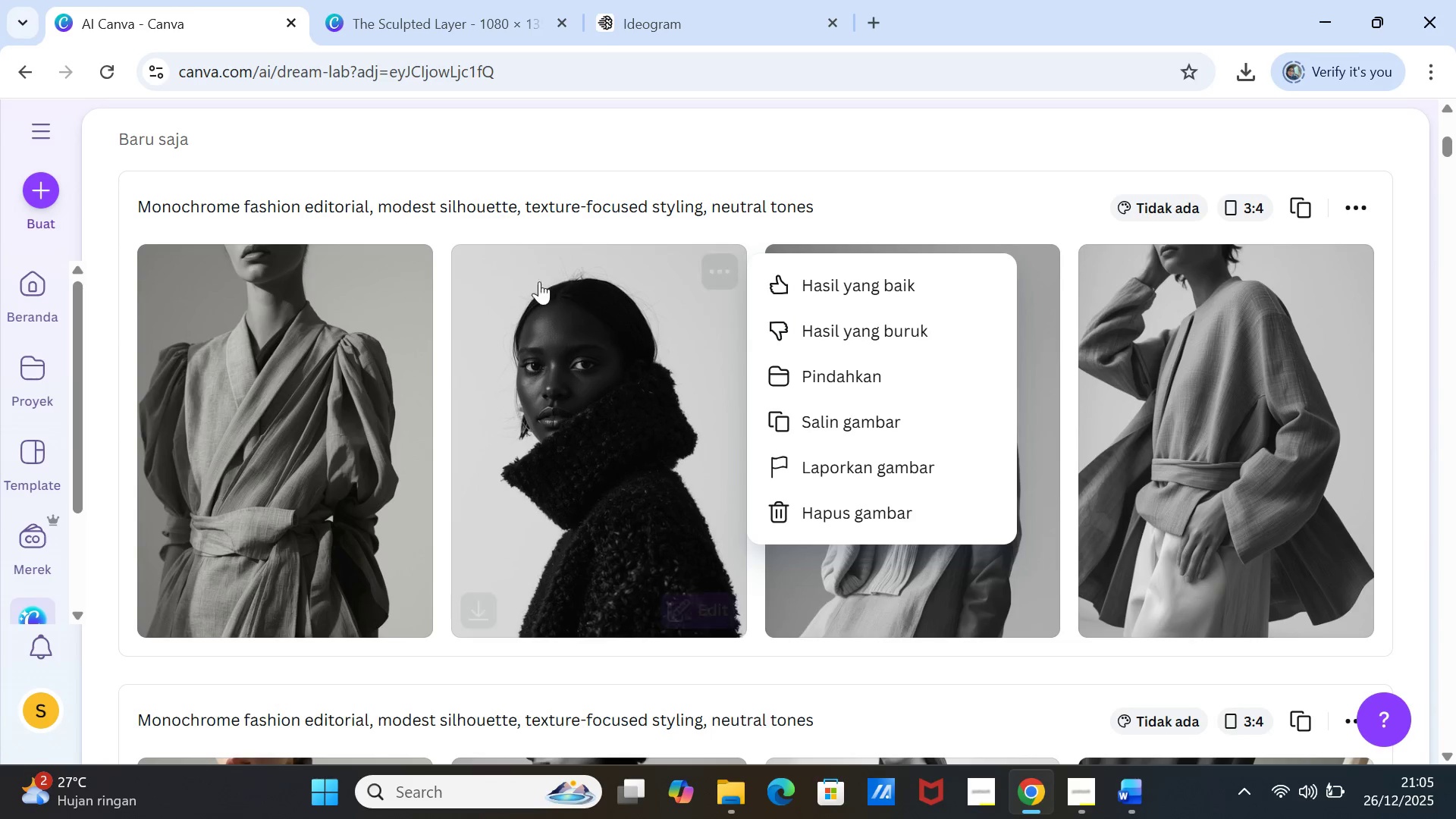 
scroll: coordinate [543, 289], scroll_direction: up, amount: 4.0
 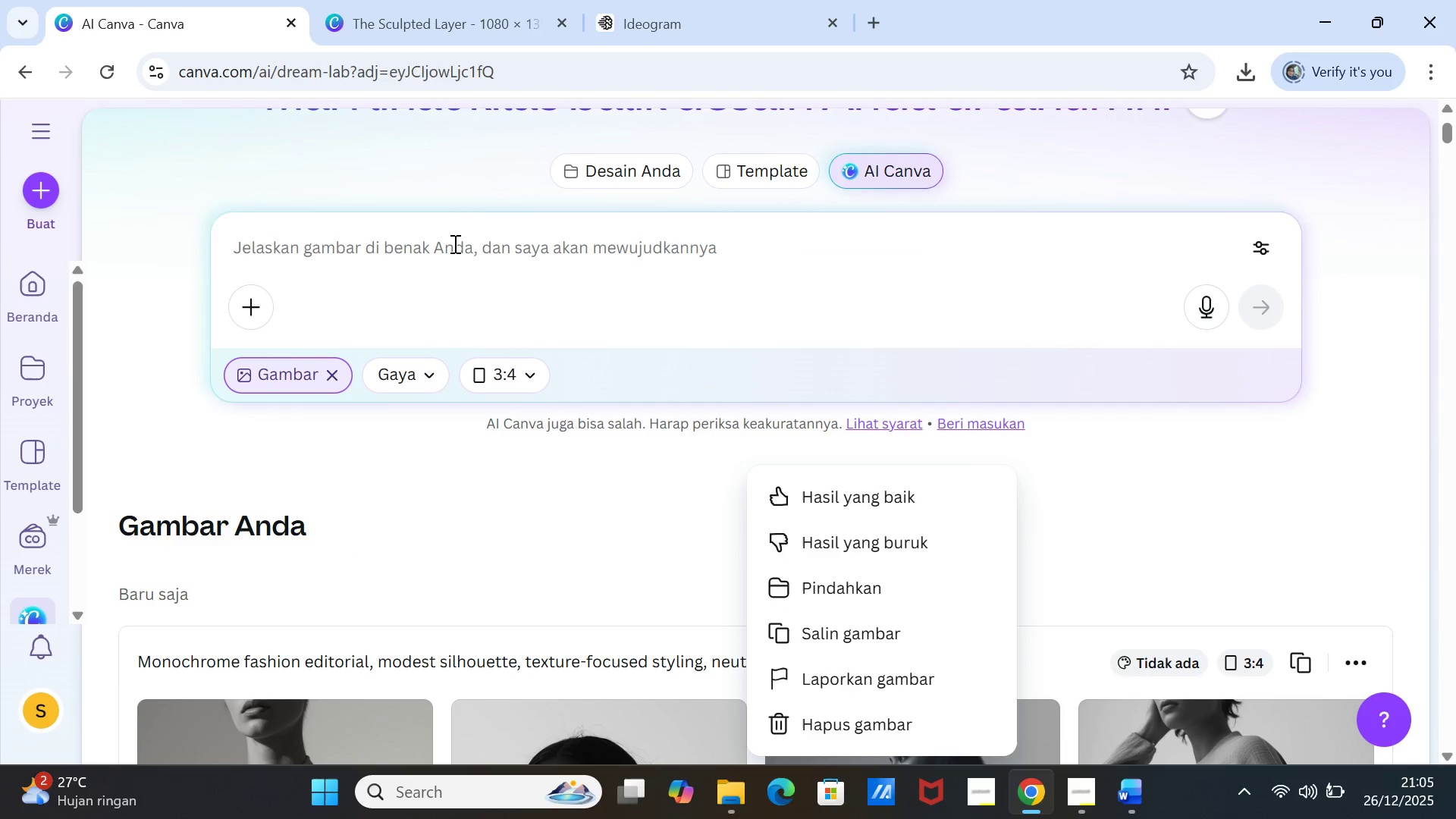 
left_click([453, 243])
 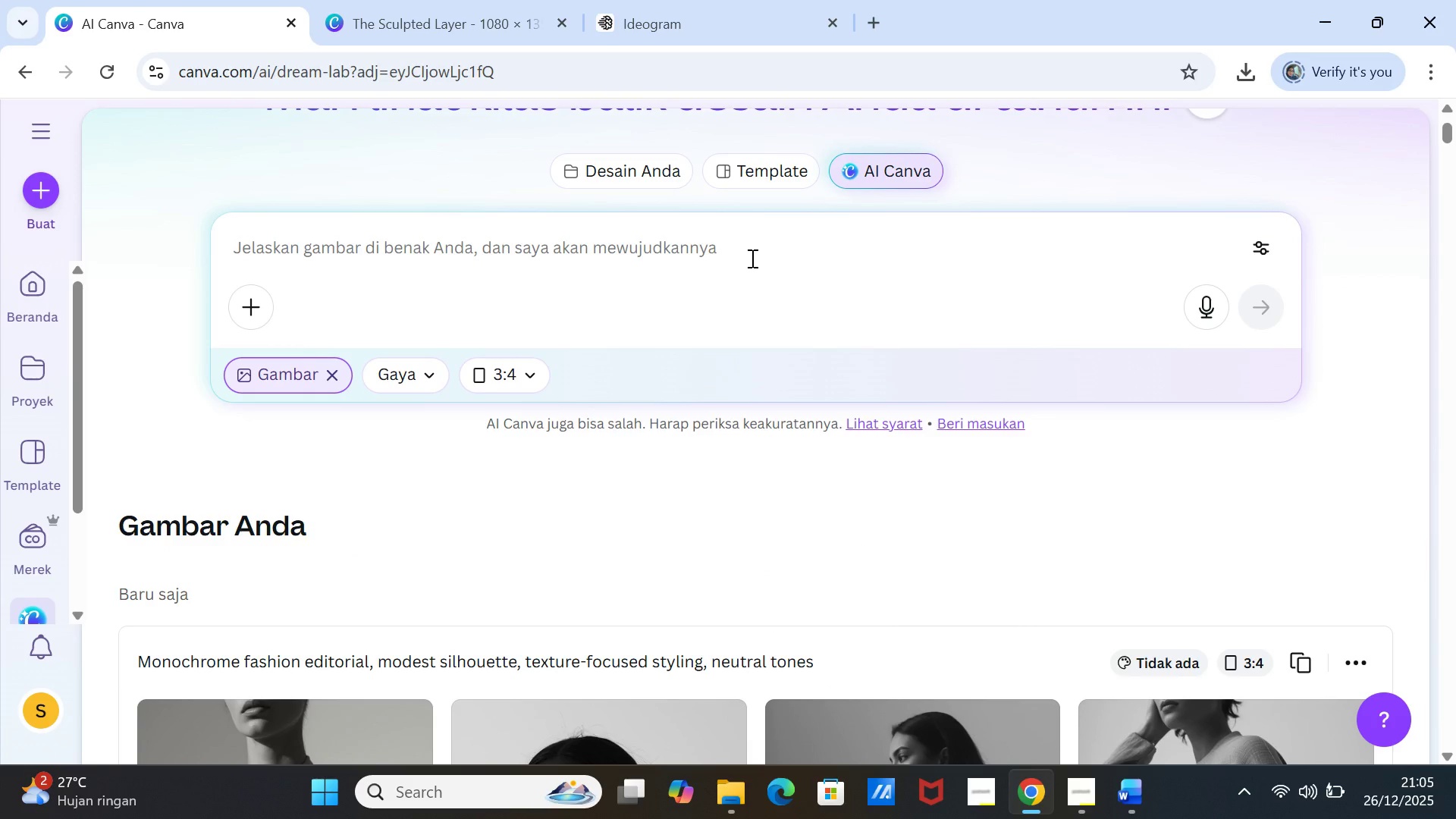 
key(Control+V)
 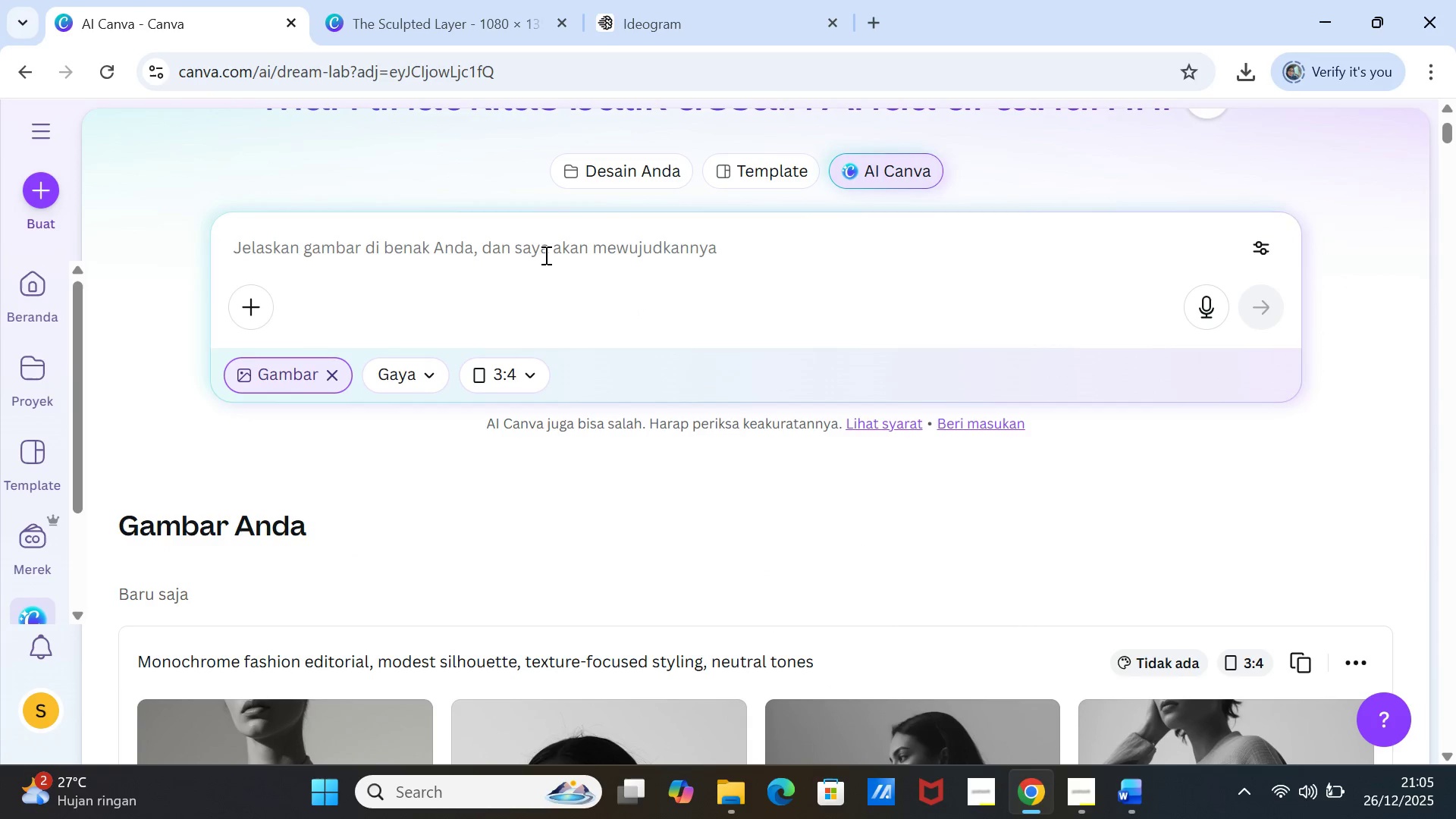 
left_click([544, 255])
 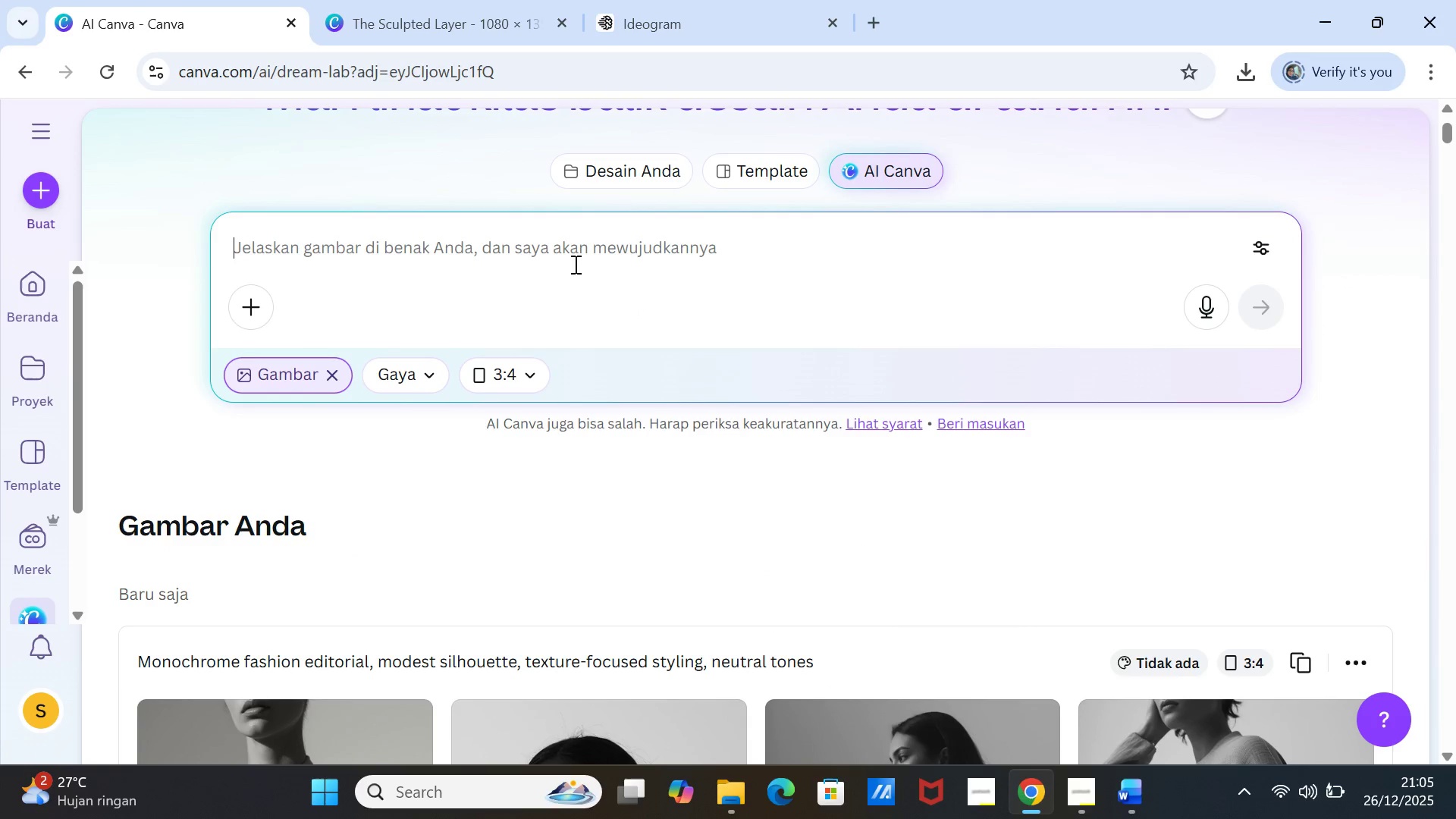 
key(Control+V)
 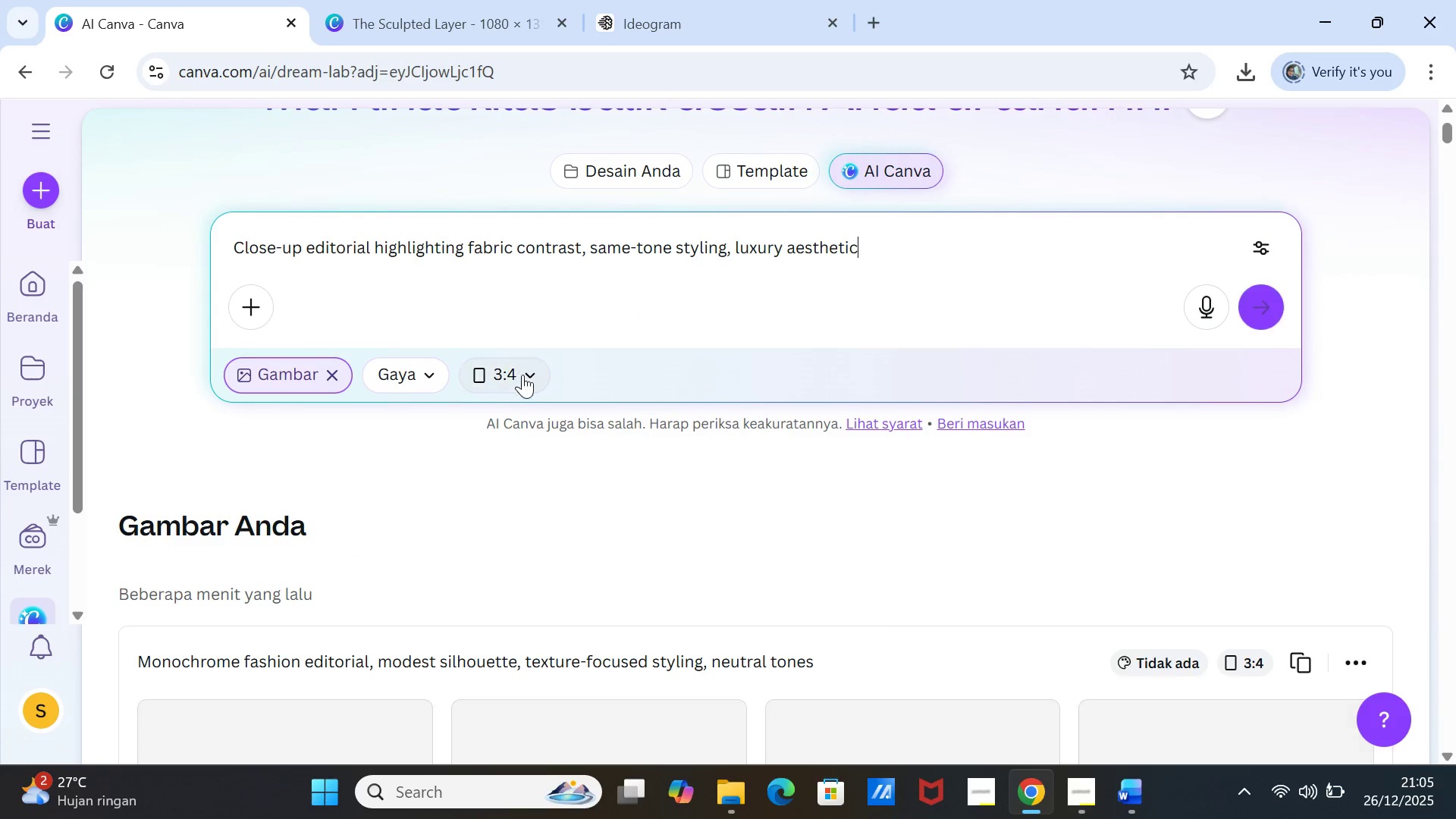 
left_click([529, 372])
 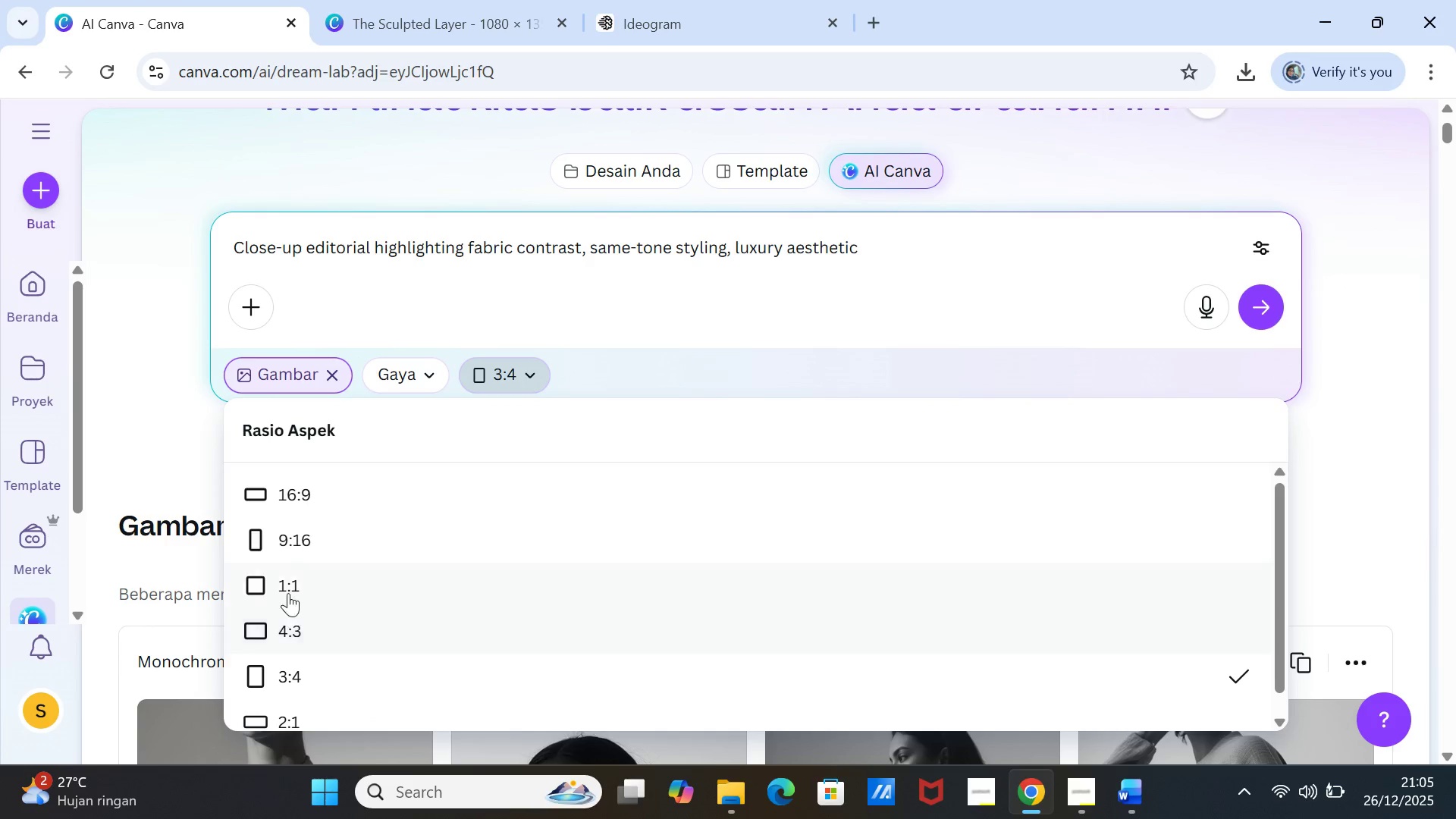 
left_click([286, 541])
 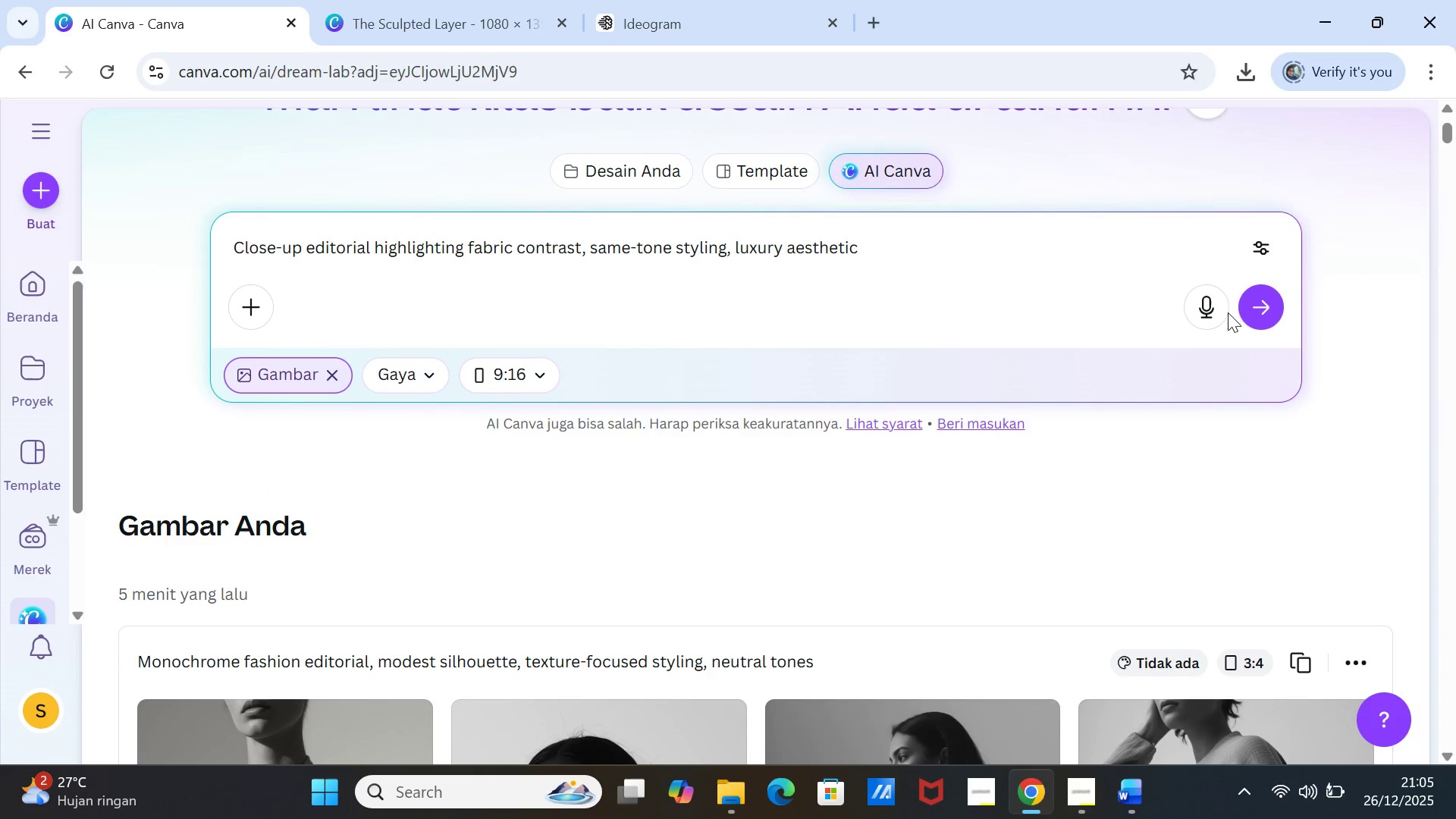 
left_click([1260, 303])
 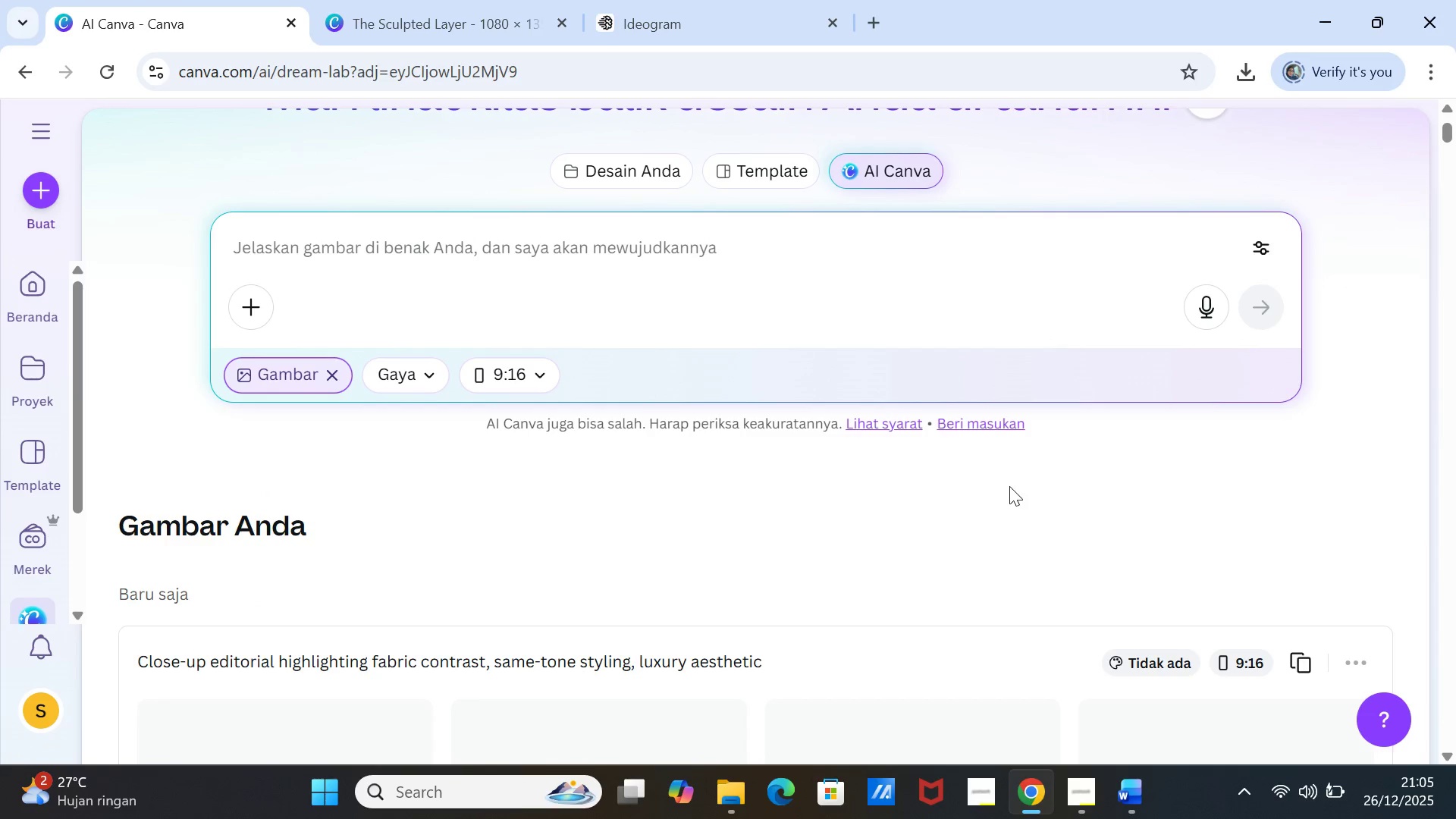 
scroll: coordinate [1009, 491], scroll_direction: down, amount: 3.0
 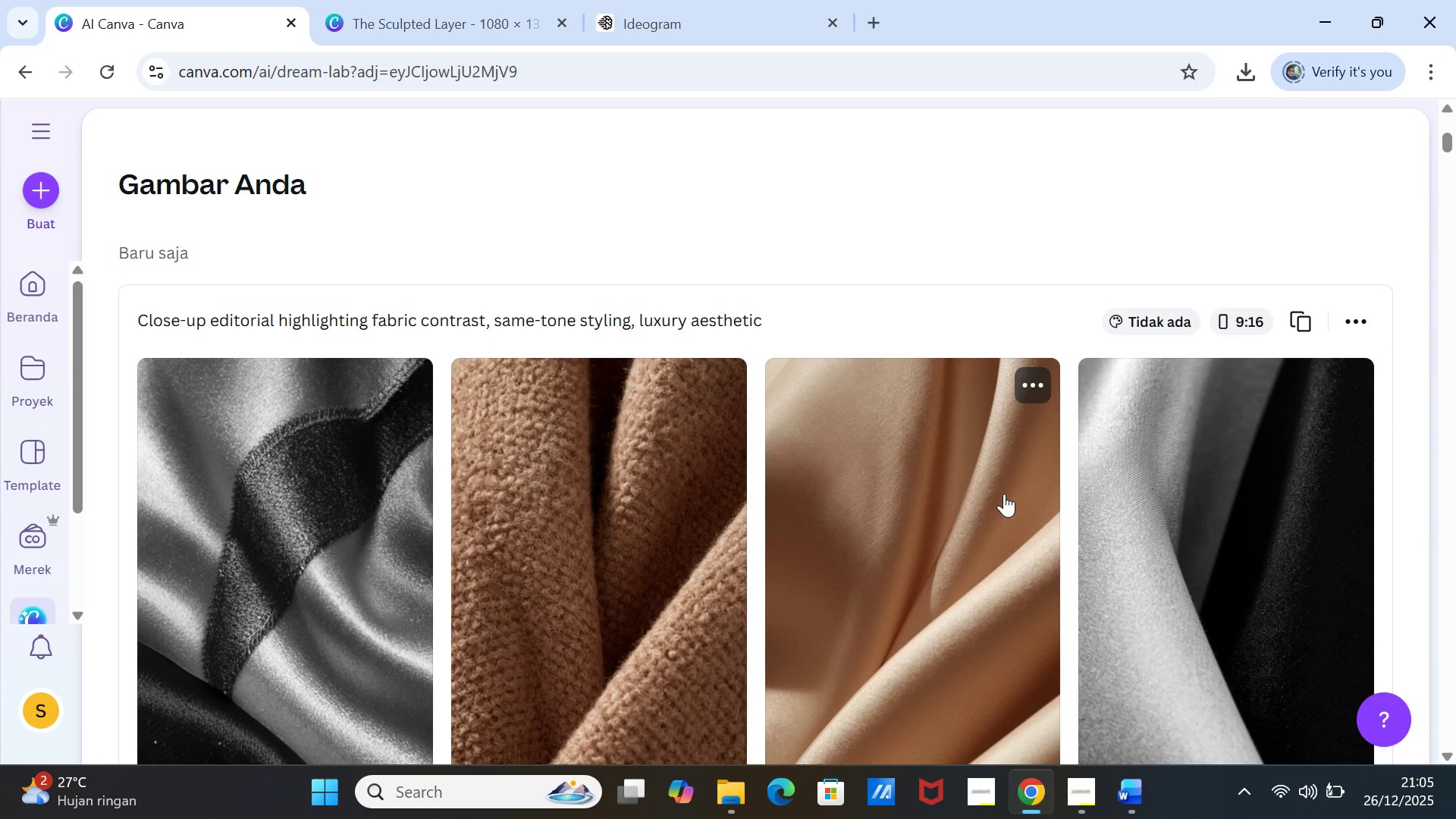 
wait(14.35)
 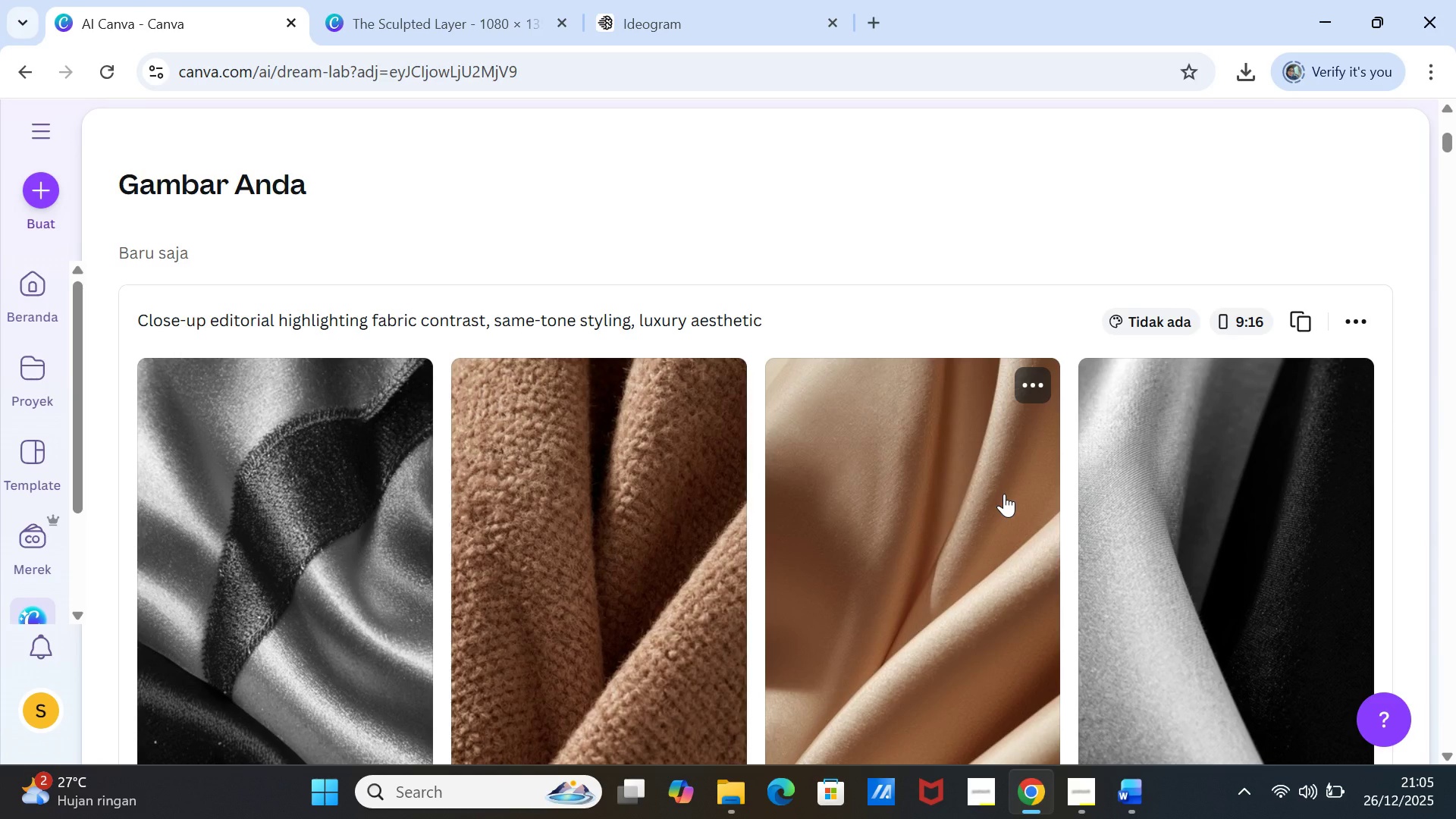 
scroll: coordinate [974, 488], scroll_direction: down, amount: 1.0
 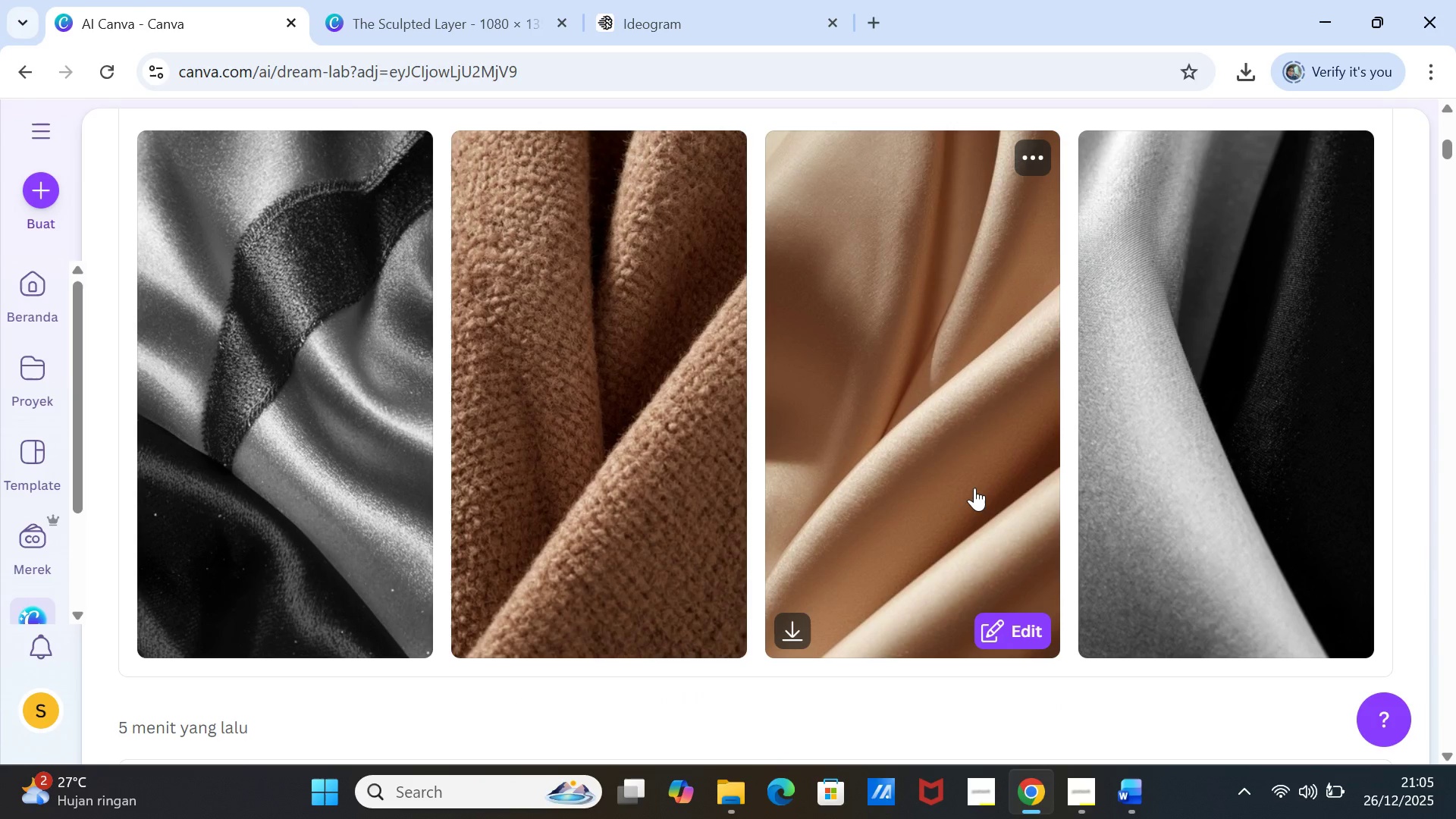 
scroll: coordinate [974, 488], scroll_direction: up, amount: 1.0
 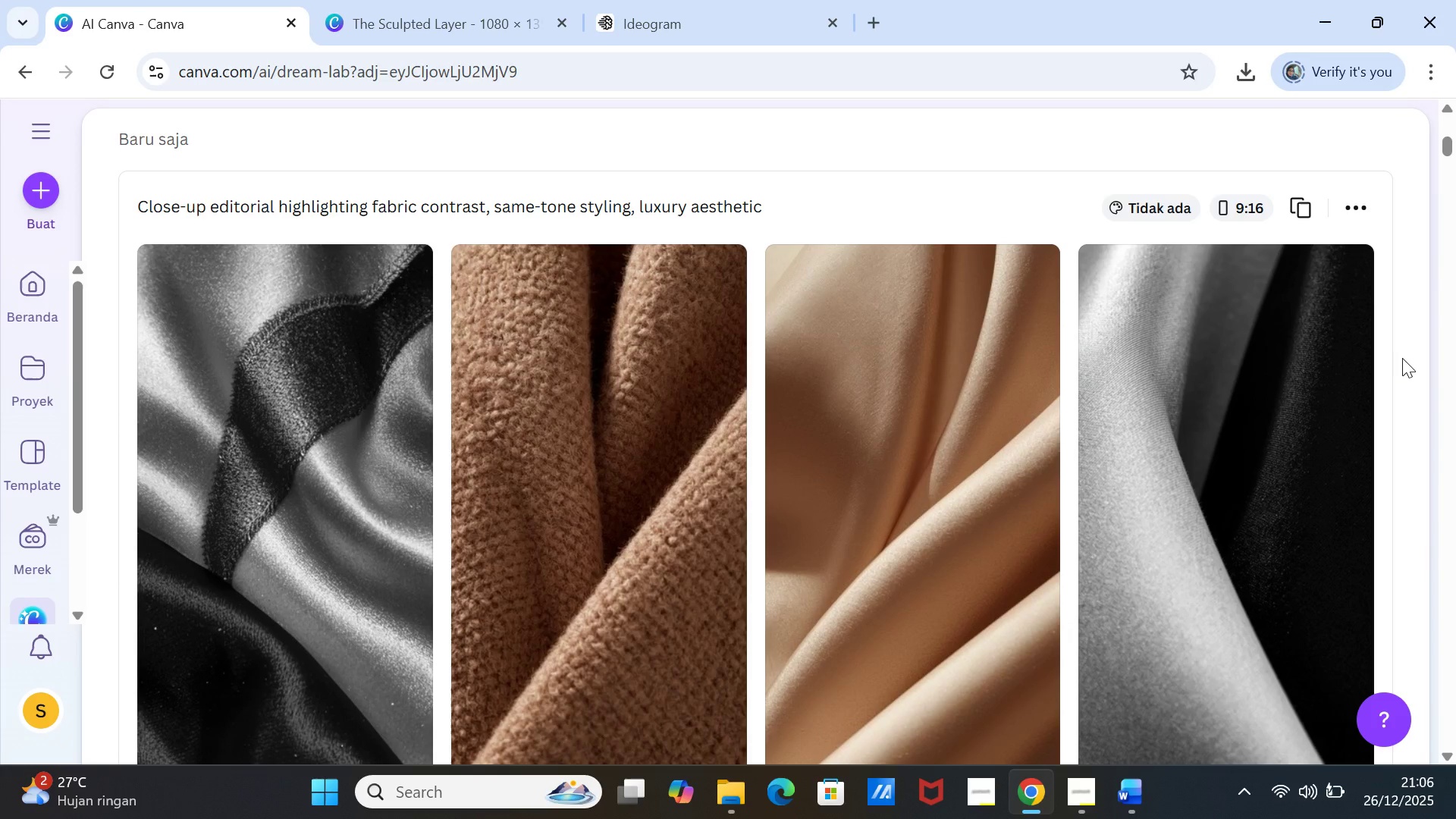 
wait(7.27)
 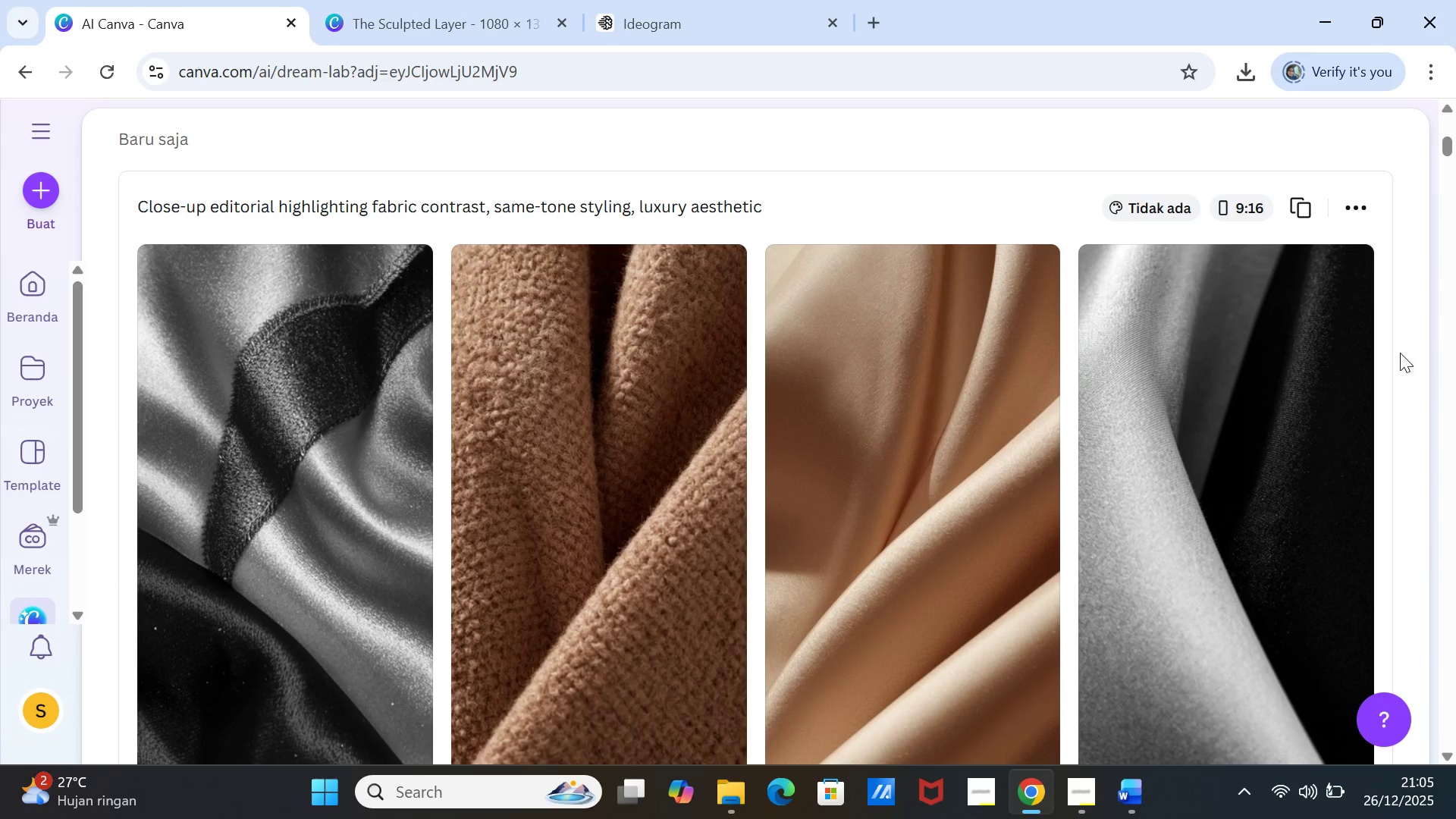 
scroll: coordinate [1402, 358], scroll_direction: up, amount: 1.0
 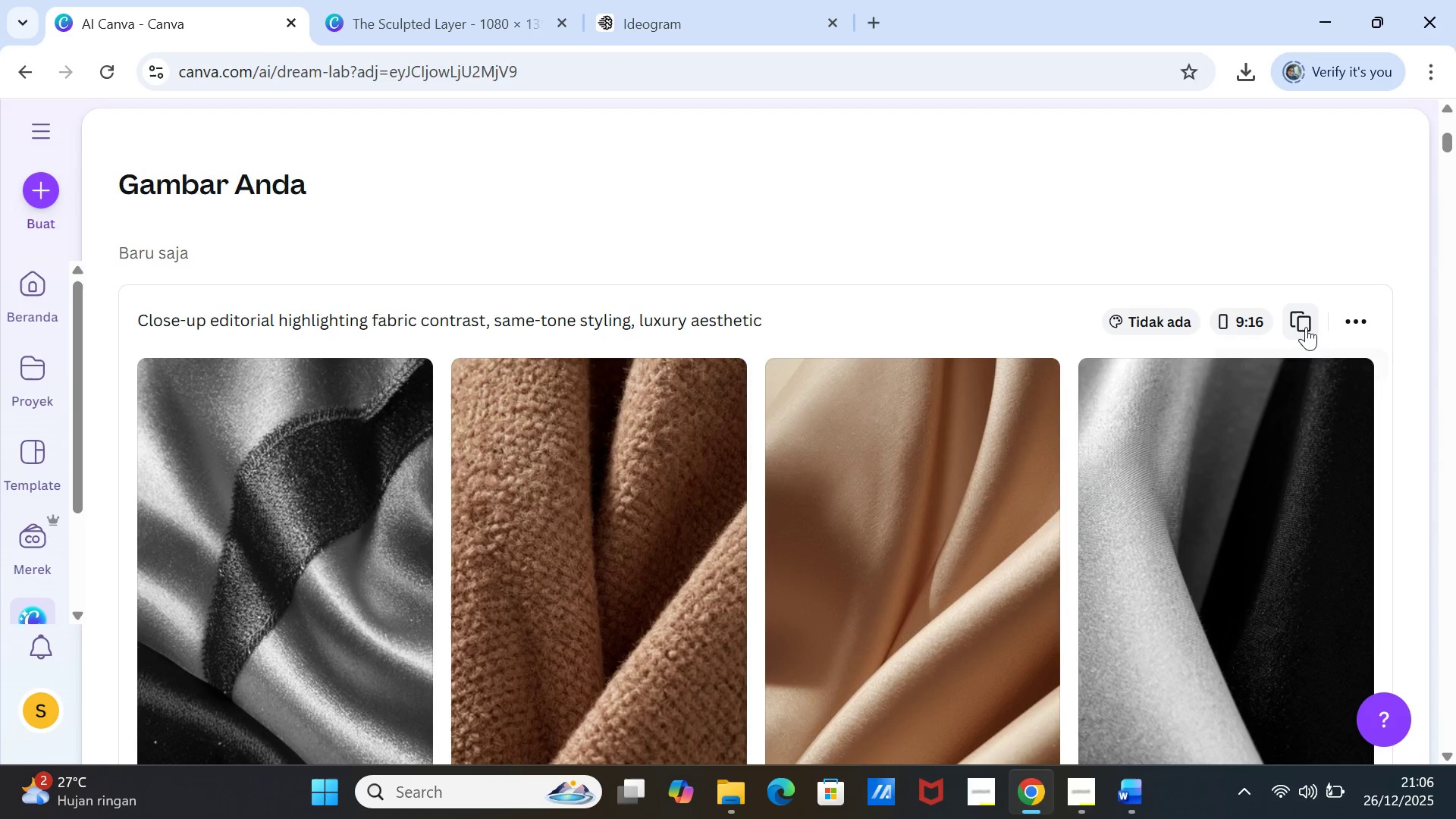 
left_click([1306, 327])
 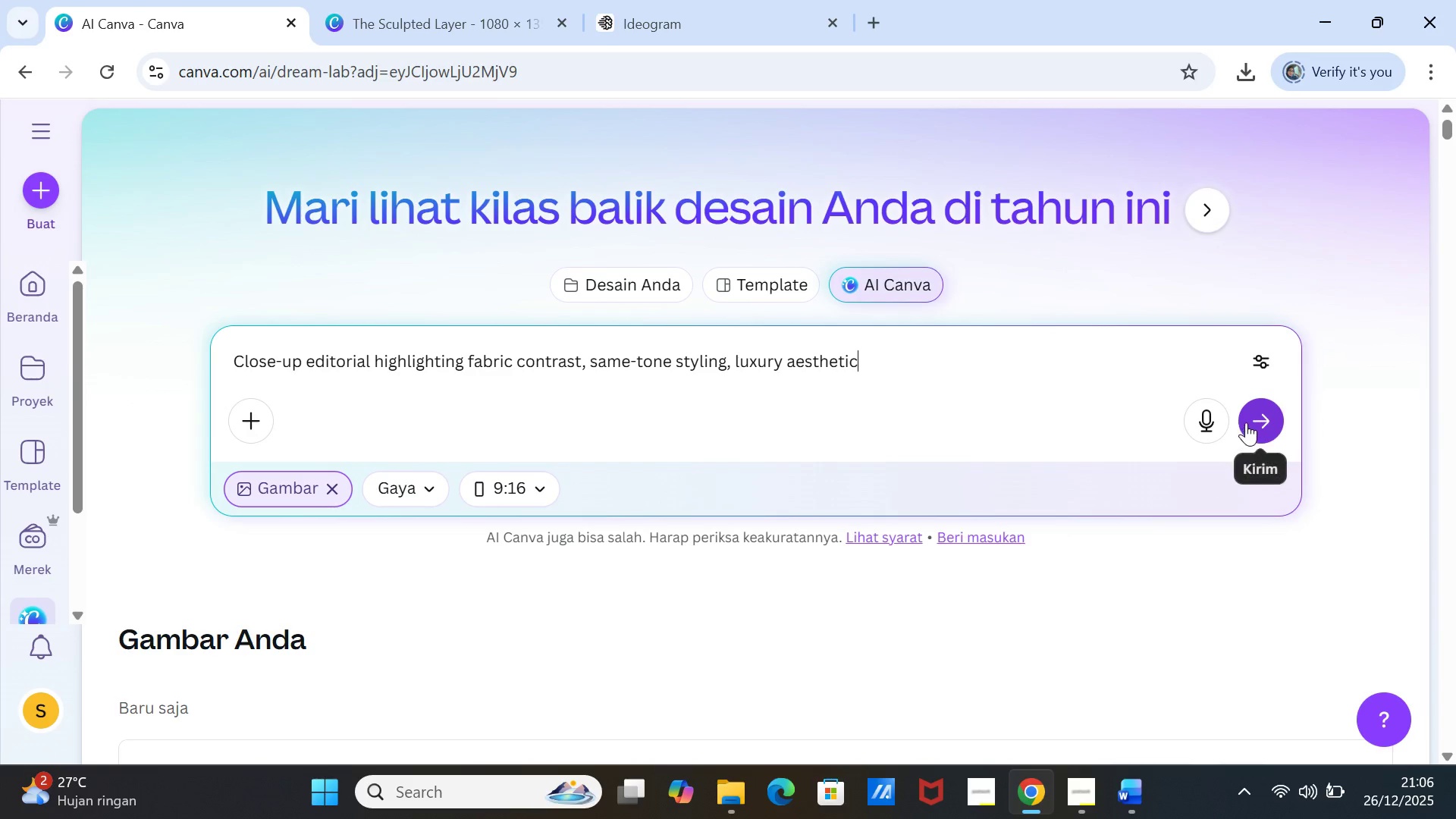 
left_click([1255, 422])
 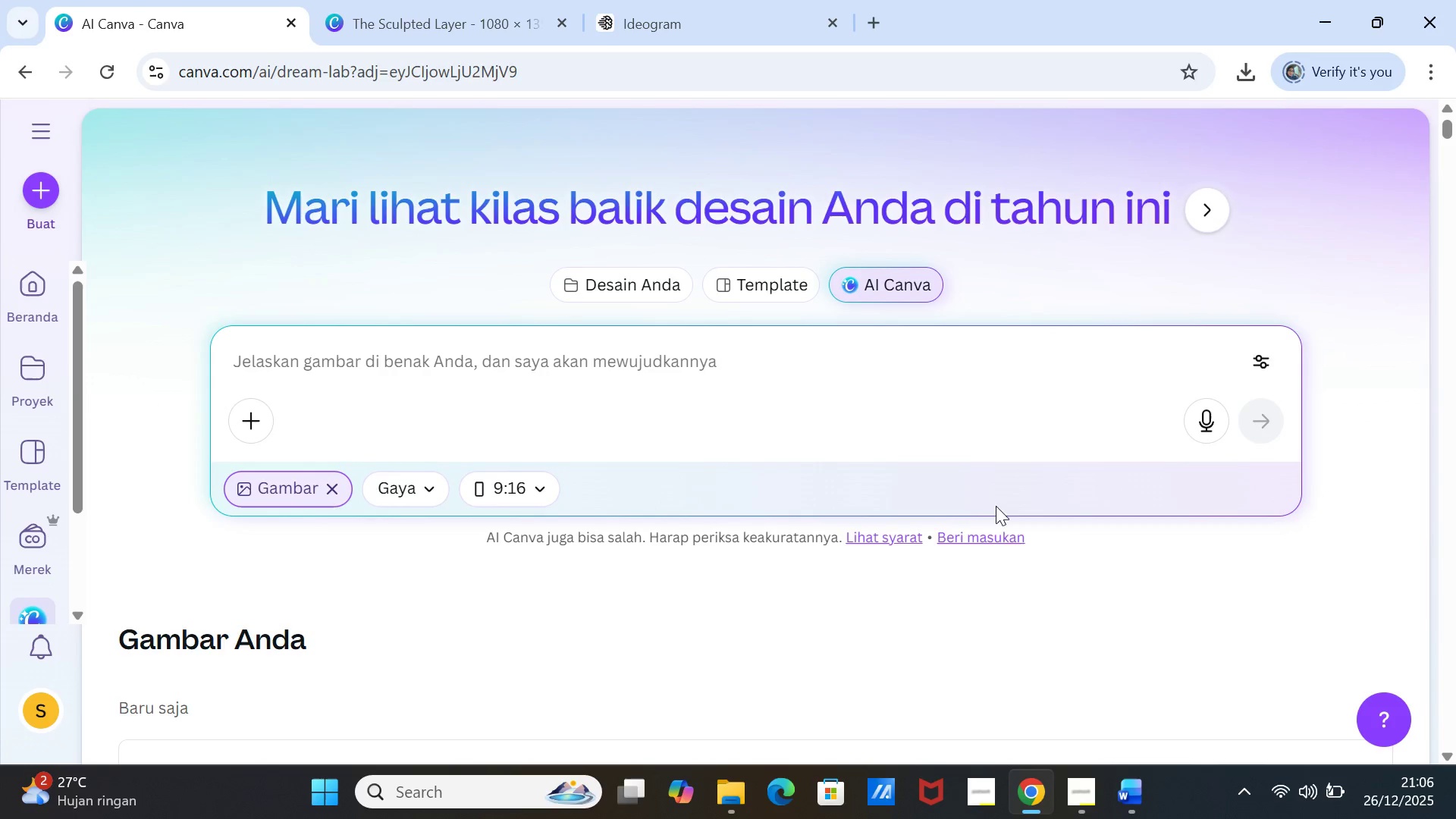 
scroll: coordinate [980, 560], scroll_direction: down, amount: 5.0
 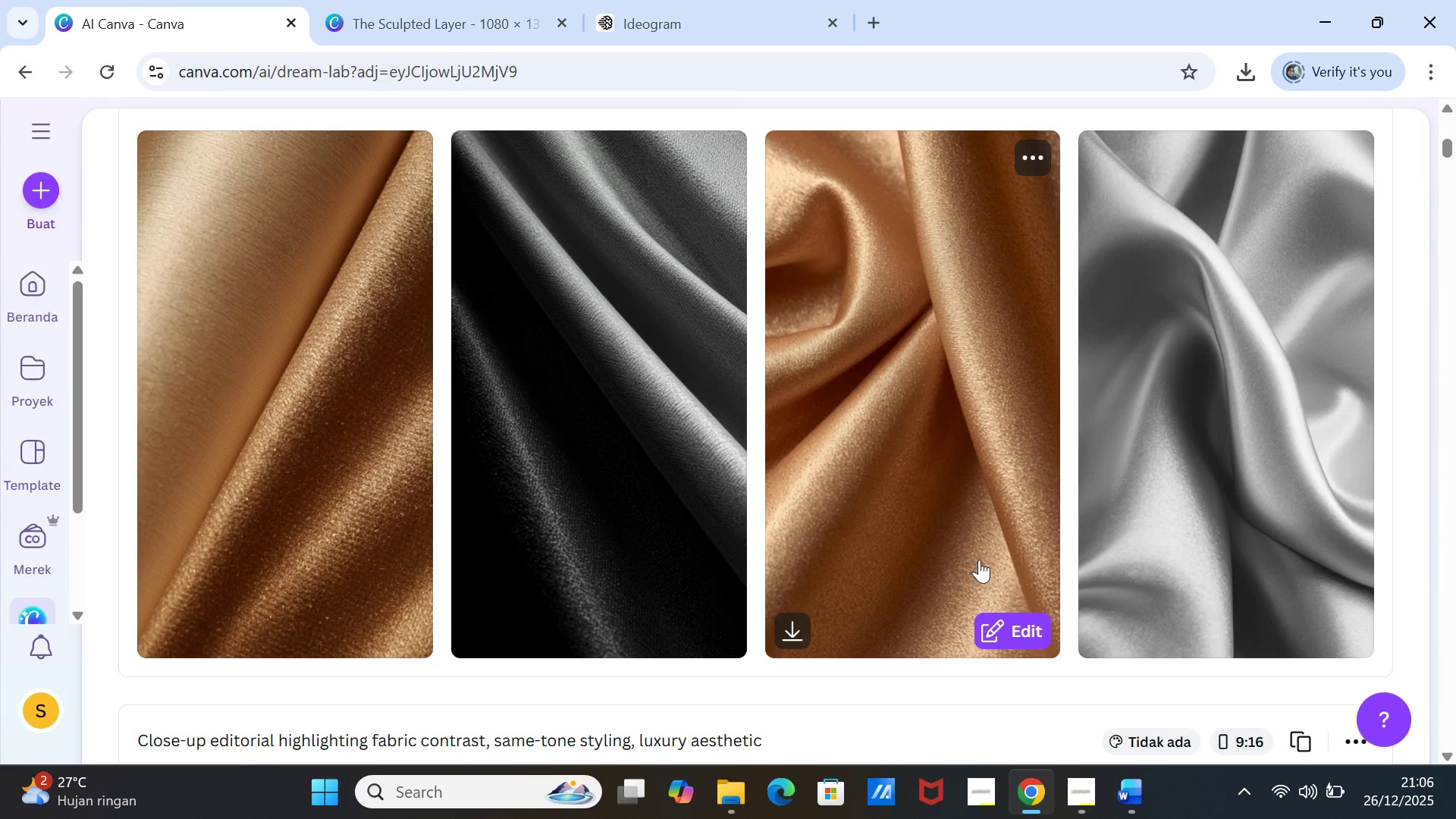 
wait(13.48)
 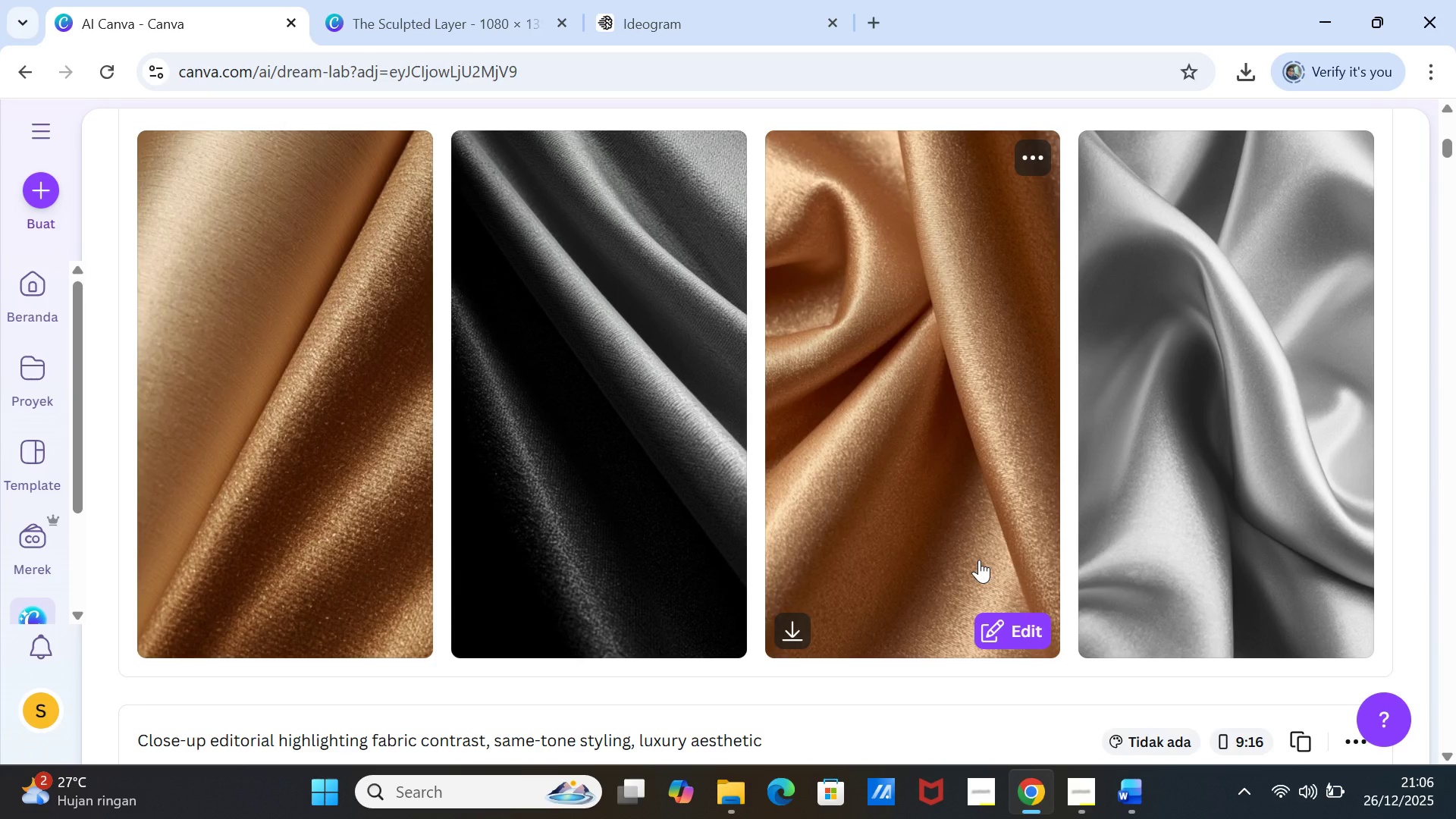 
left_click([729, 158])
 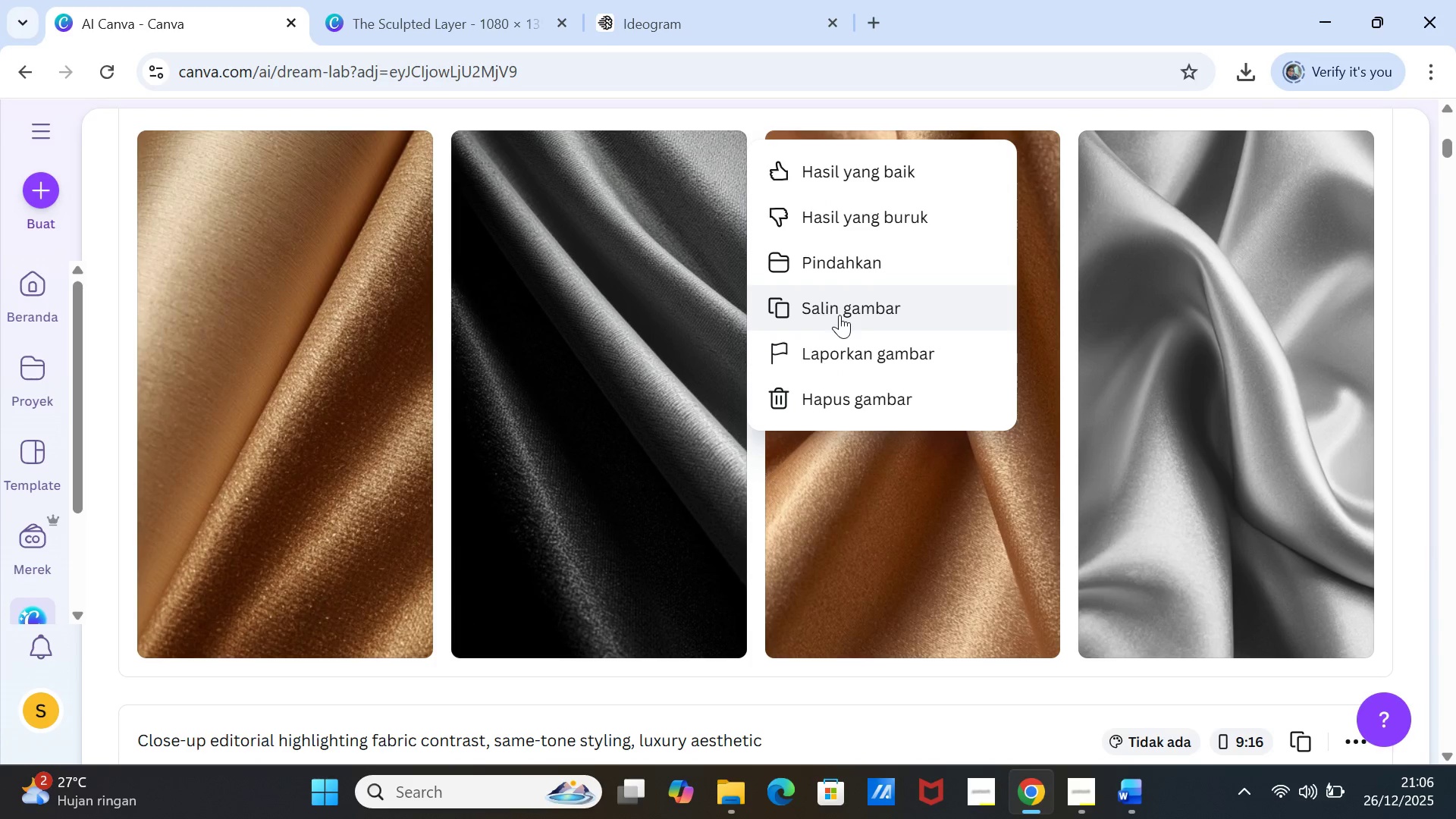 
left_click([839, 315])
 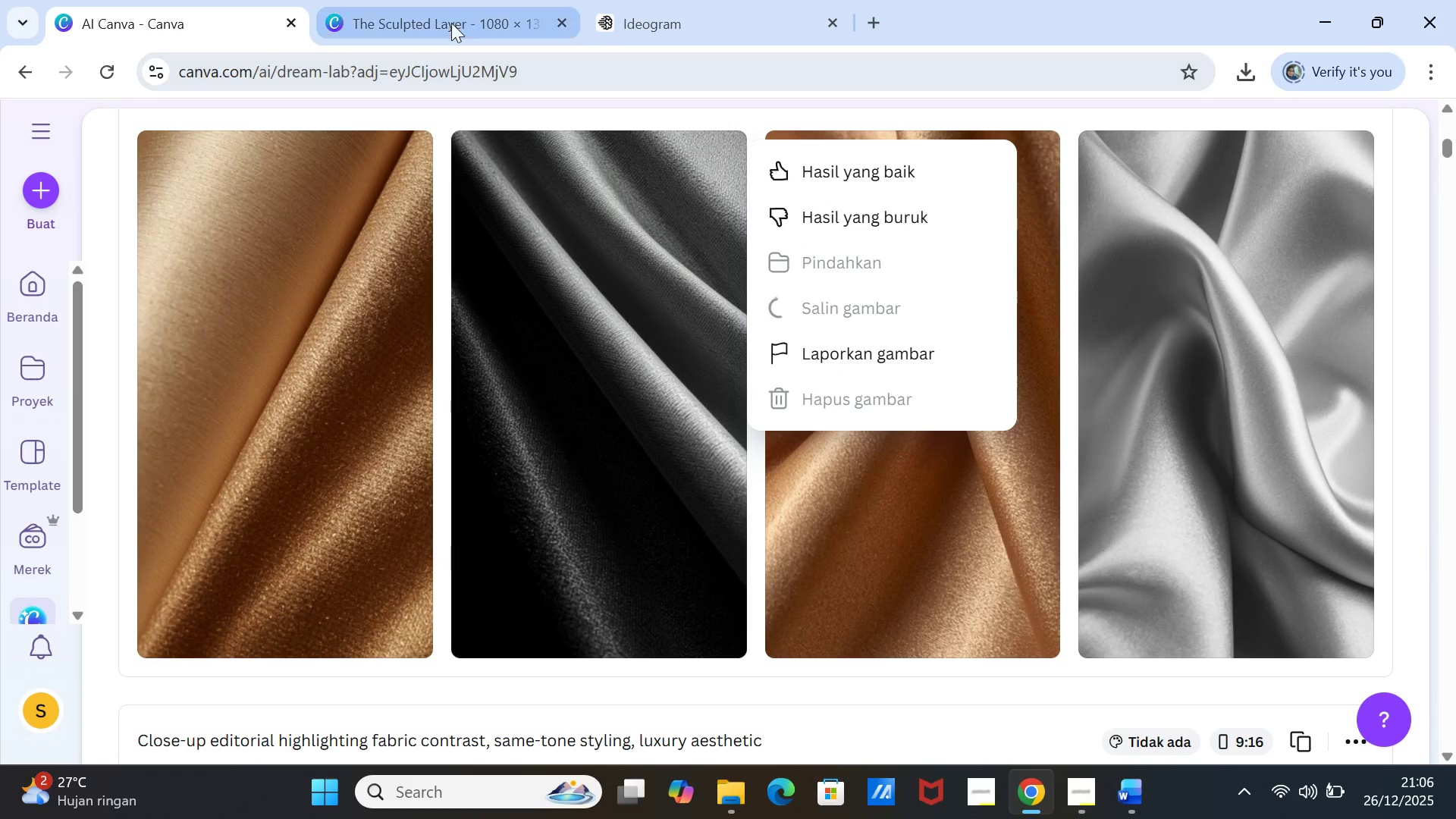 
left_click([439, 17])
 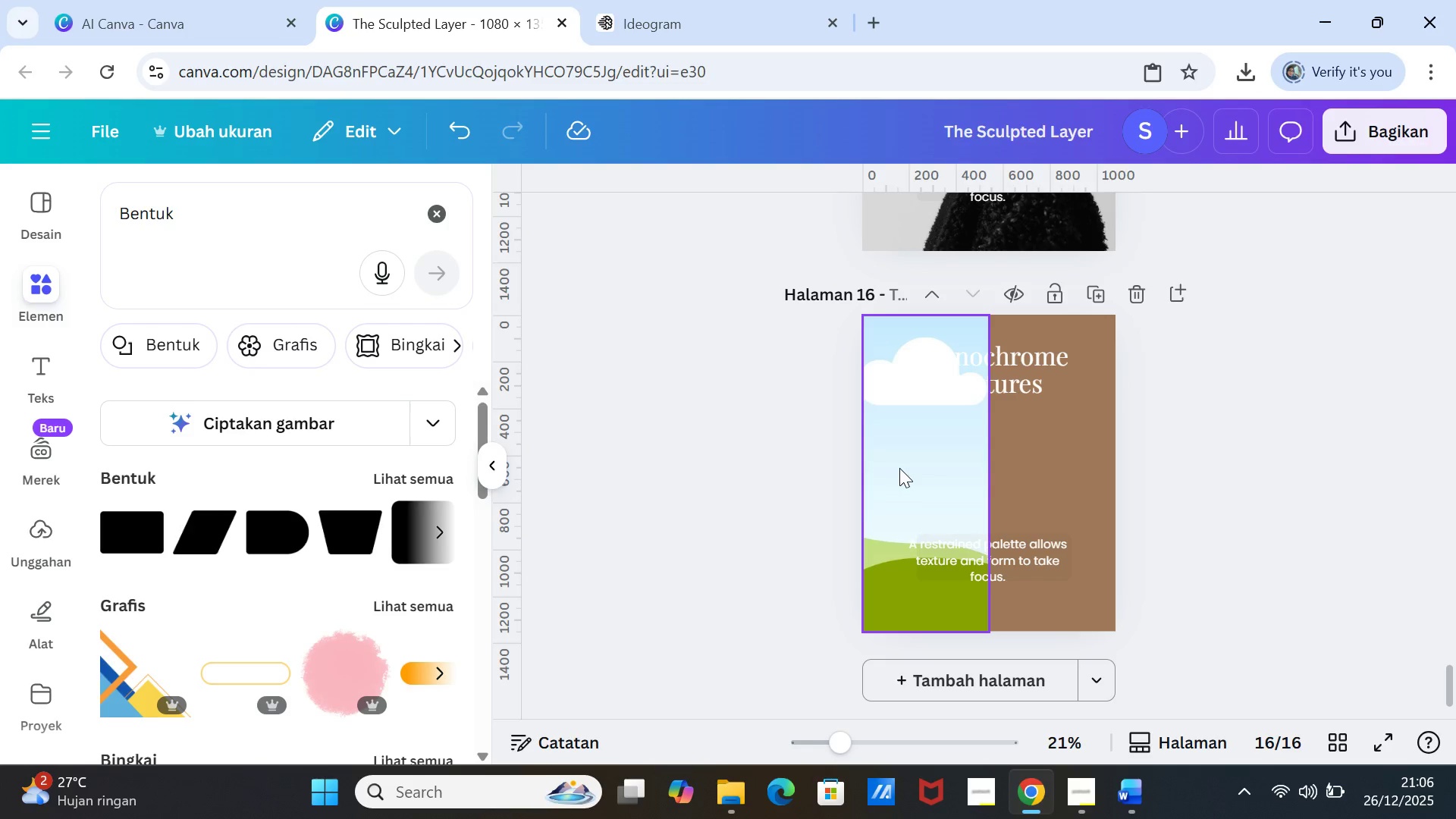 
left_click([899, 468])
 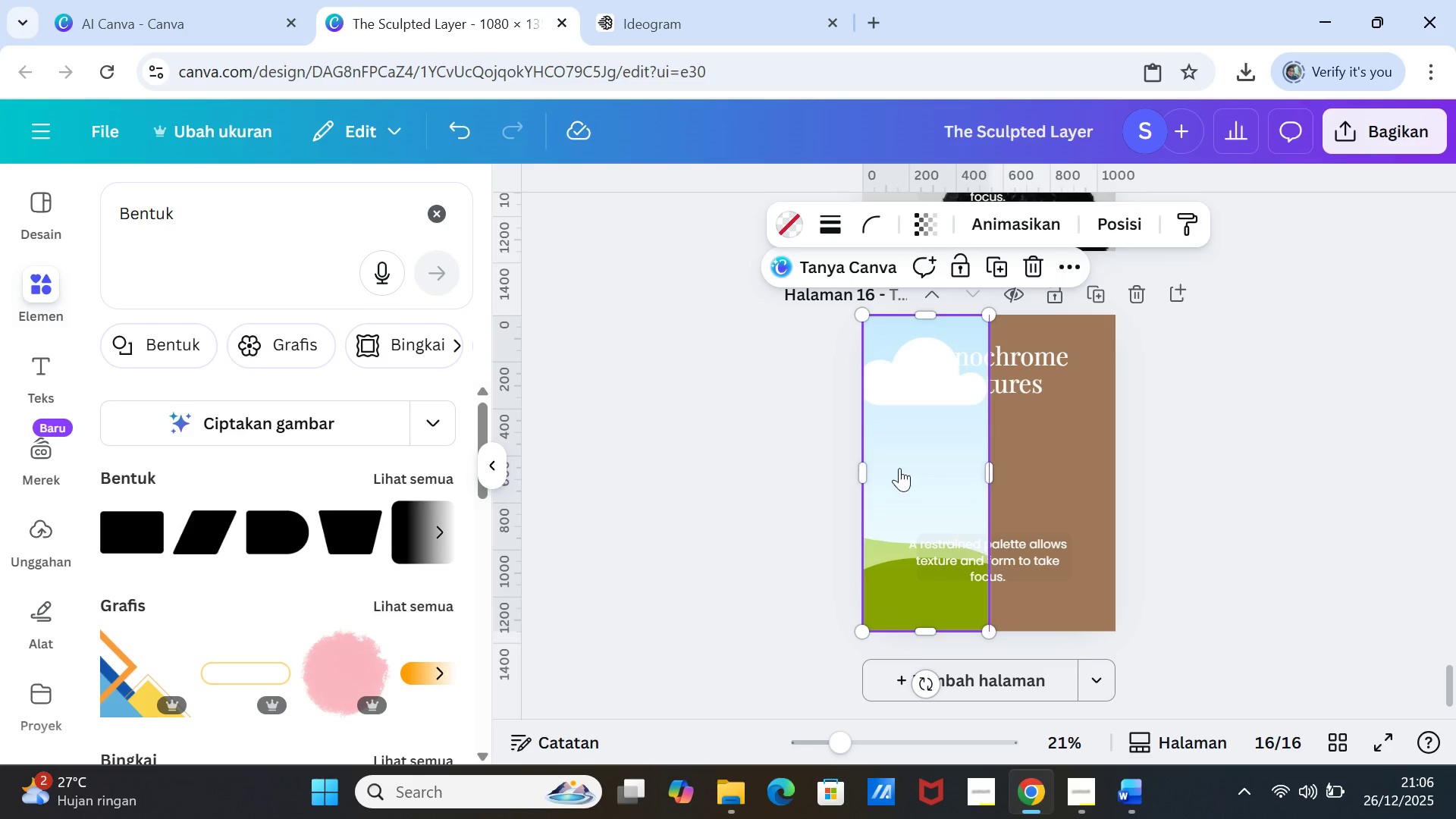 
right_click([899, 468])
 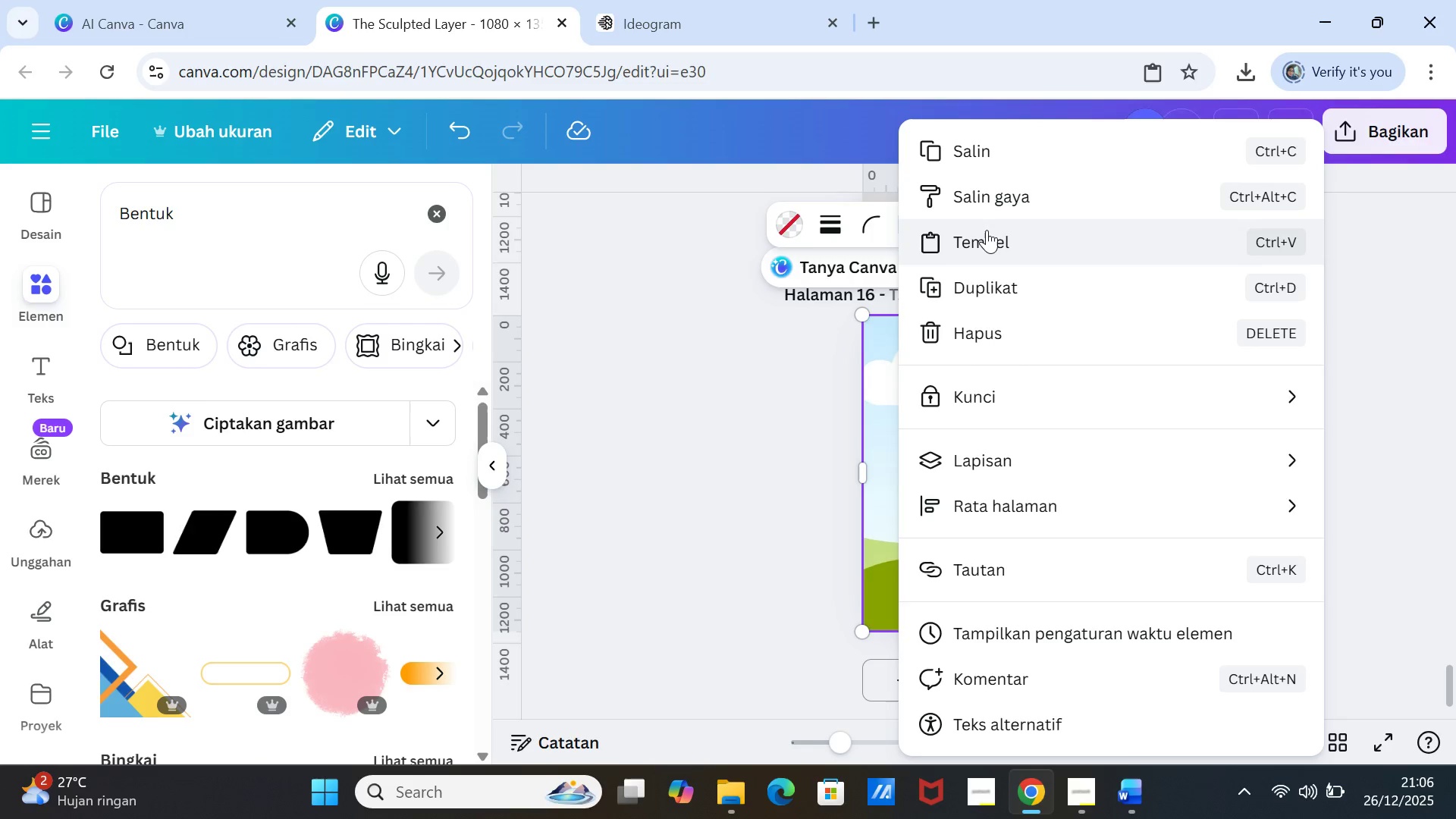 
left_click([987, 230])
 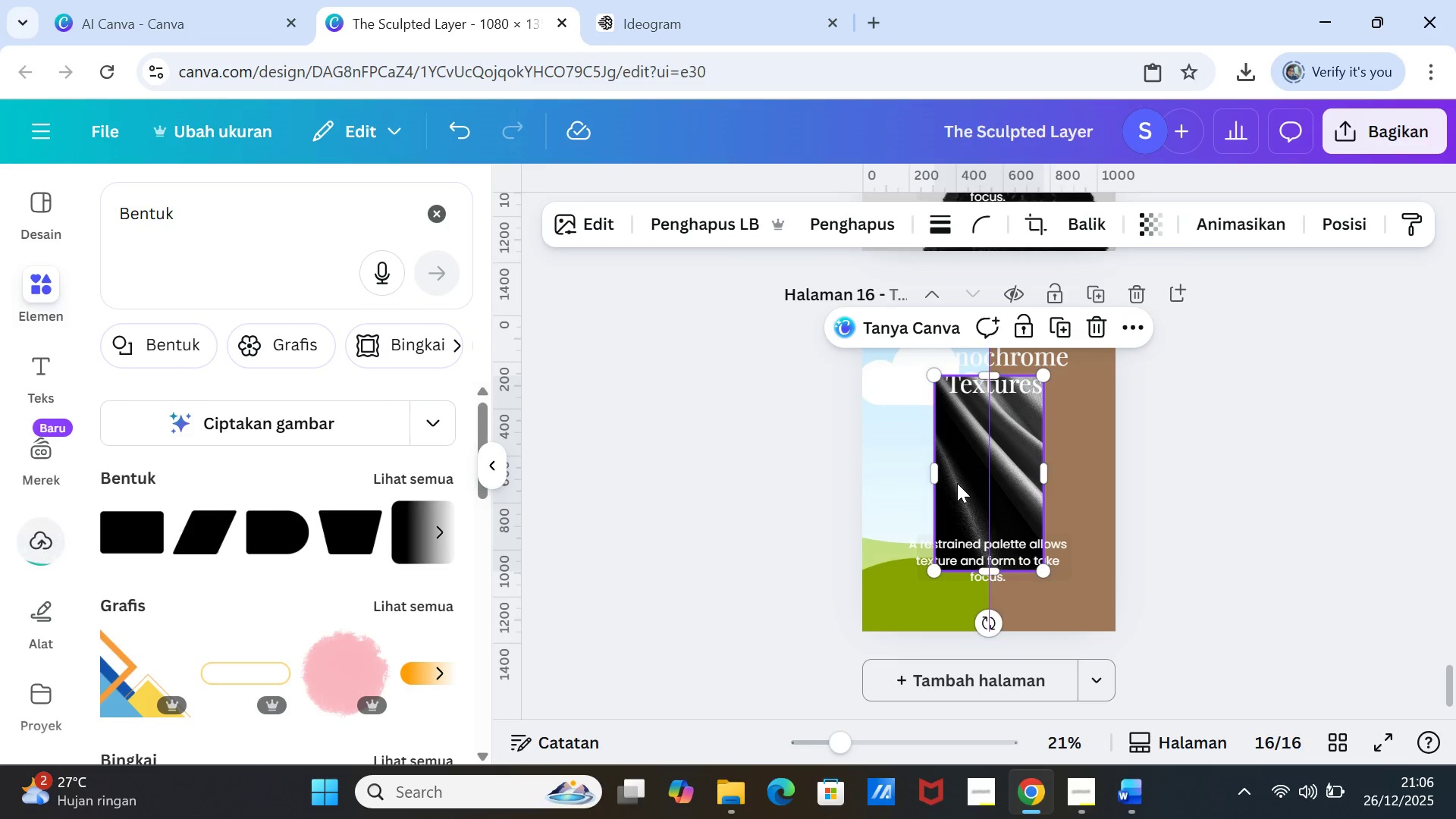 
left_click_drag(start_coordinate=[958, 473], to_coordinate=[940, 474])
 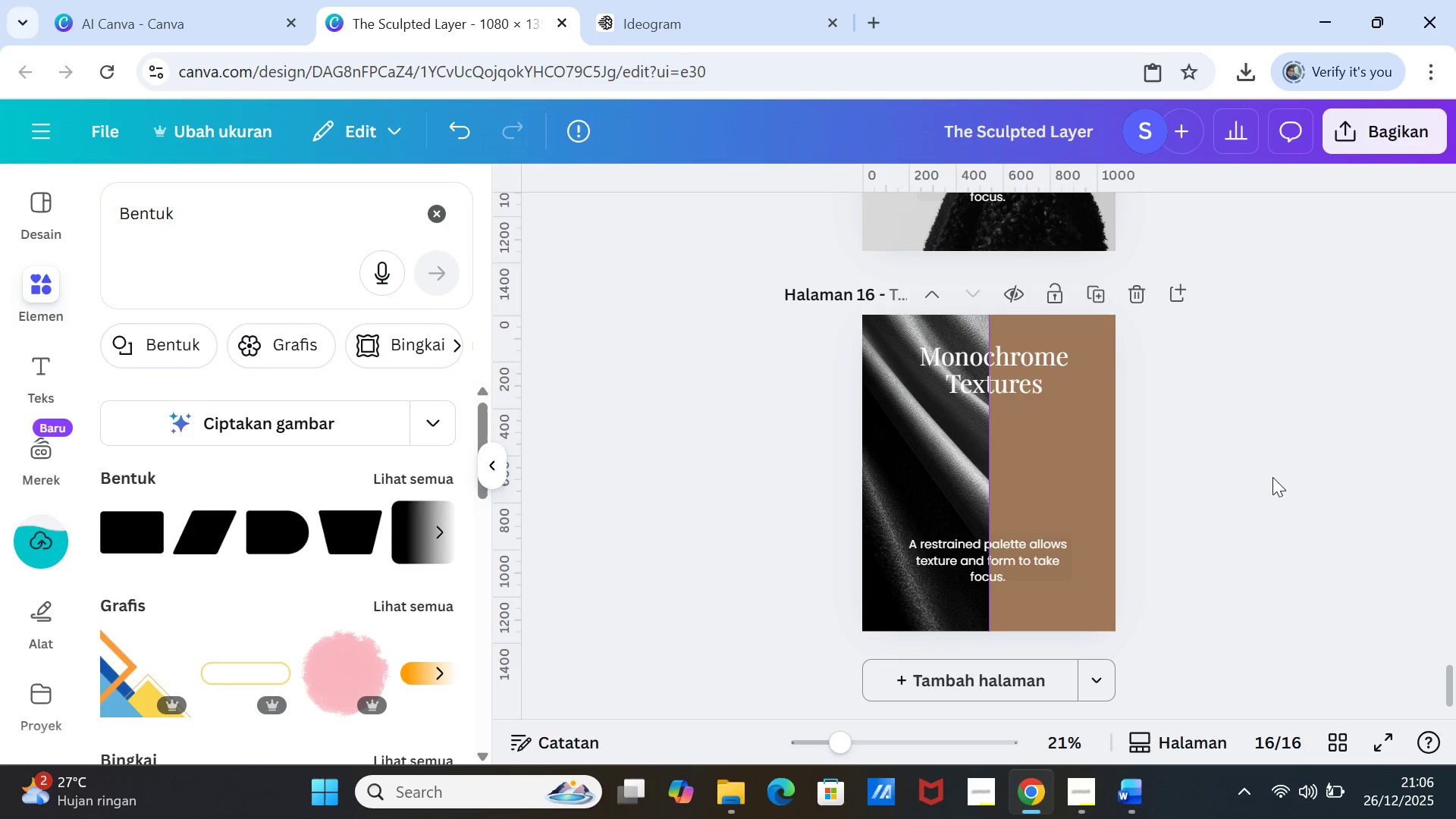 
left_click([1272, 477])
 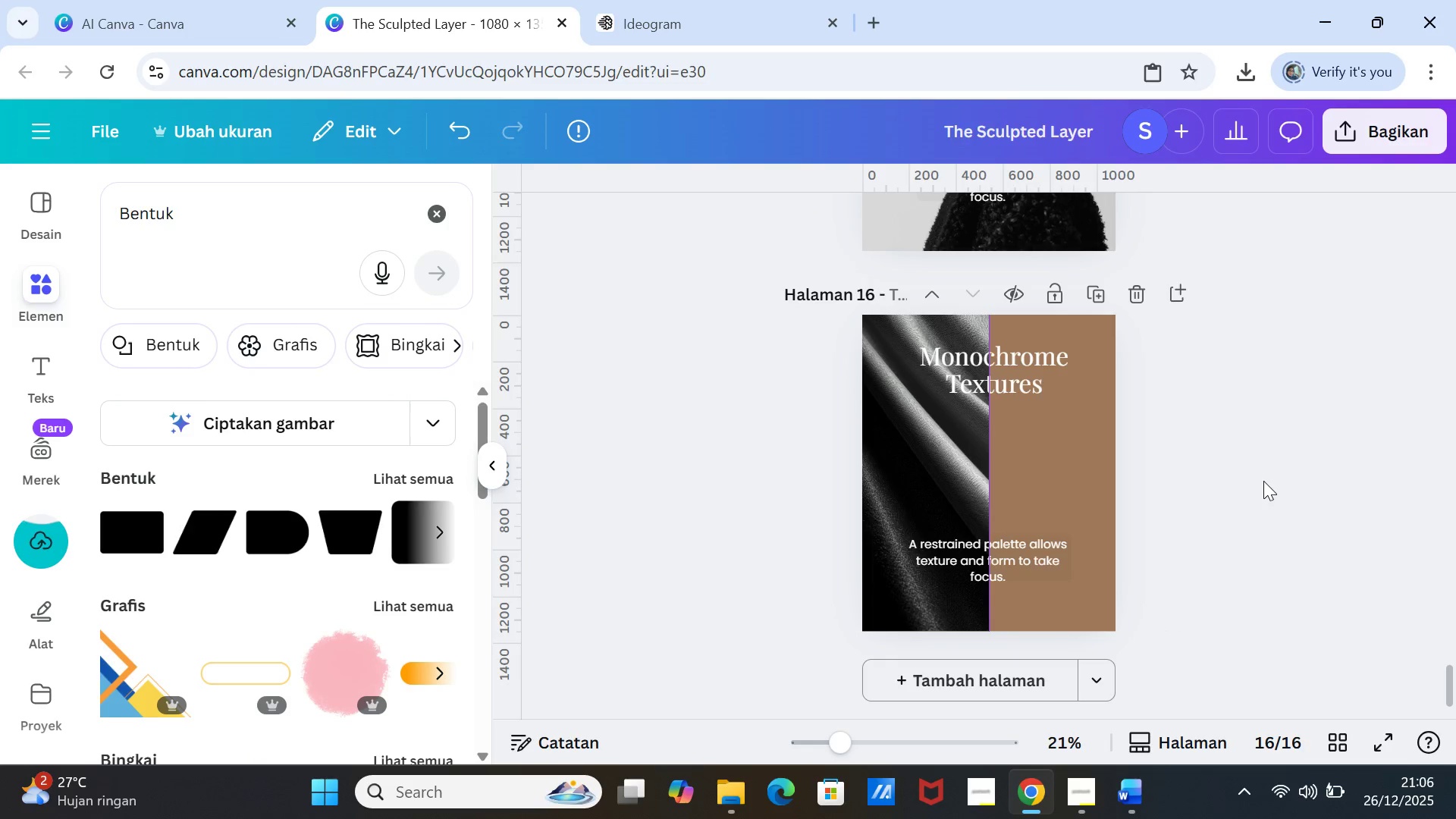 
scroll: coordinate [1263, 481], scroll_direction: up, amount: 3.0
 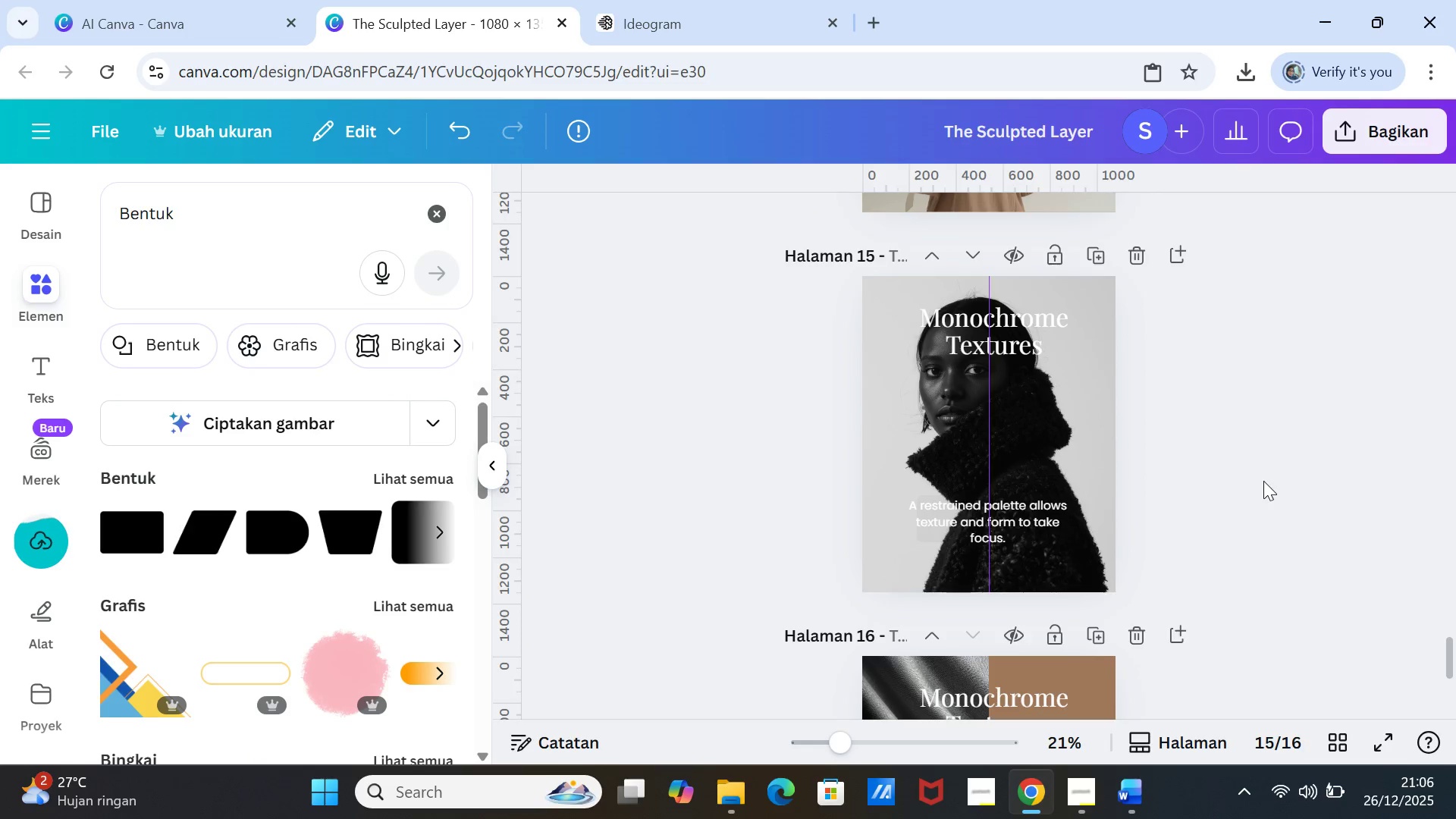 
scroll: coordinate [1263, 482], scroll_direction: down, amount: 4.0
 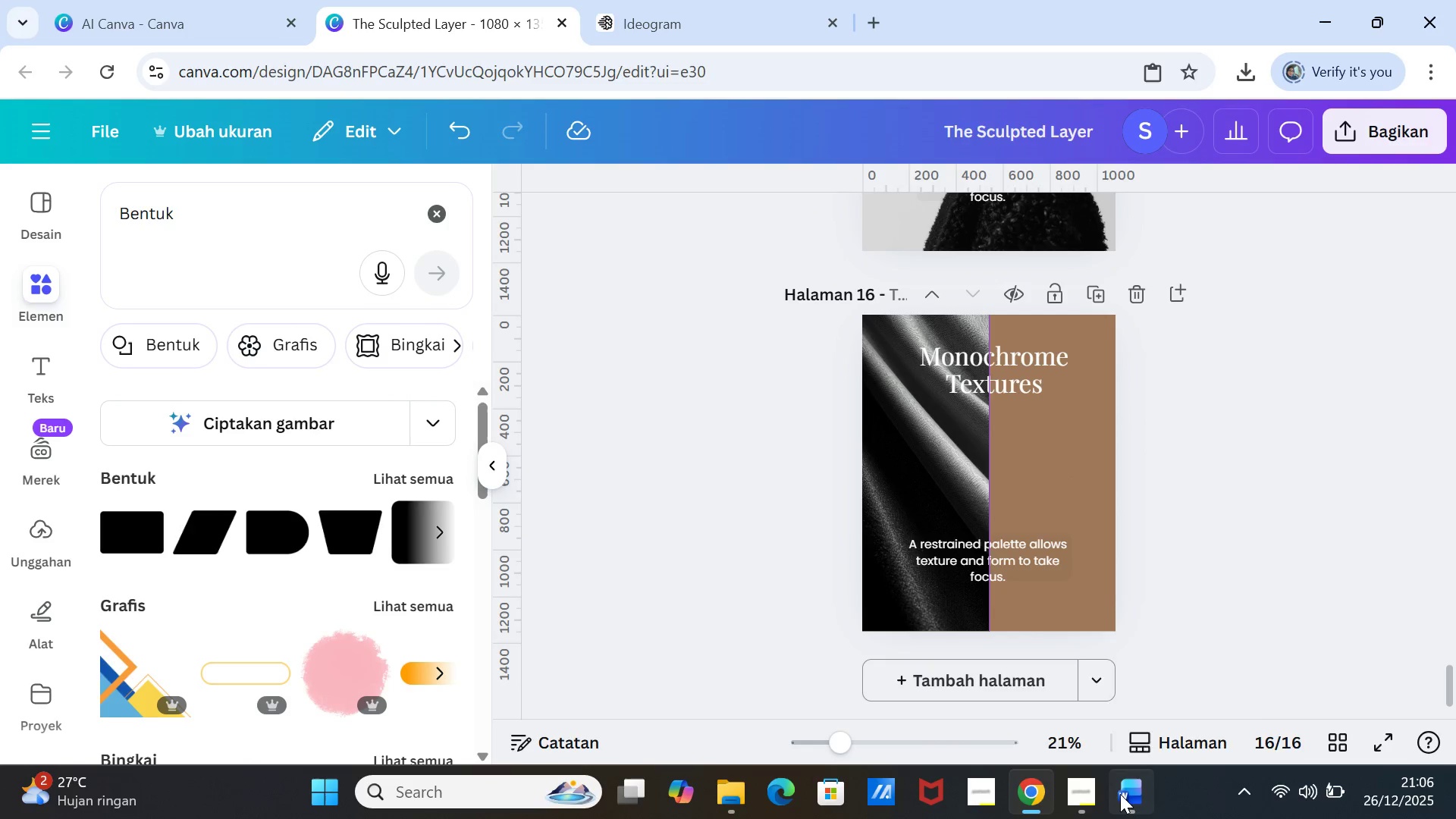 
left_click([1130, 804])
 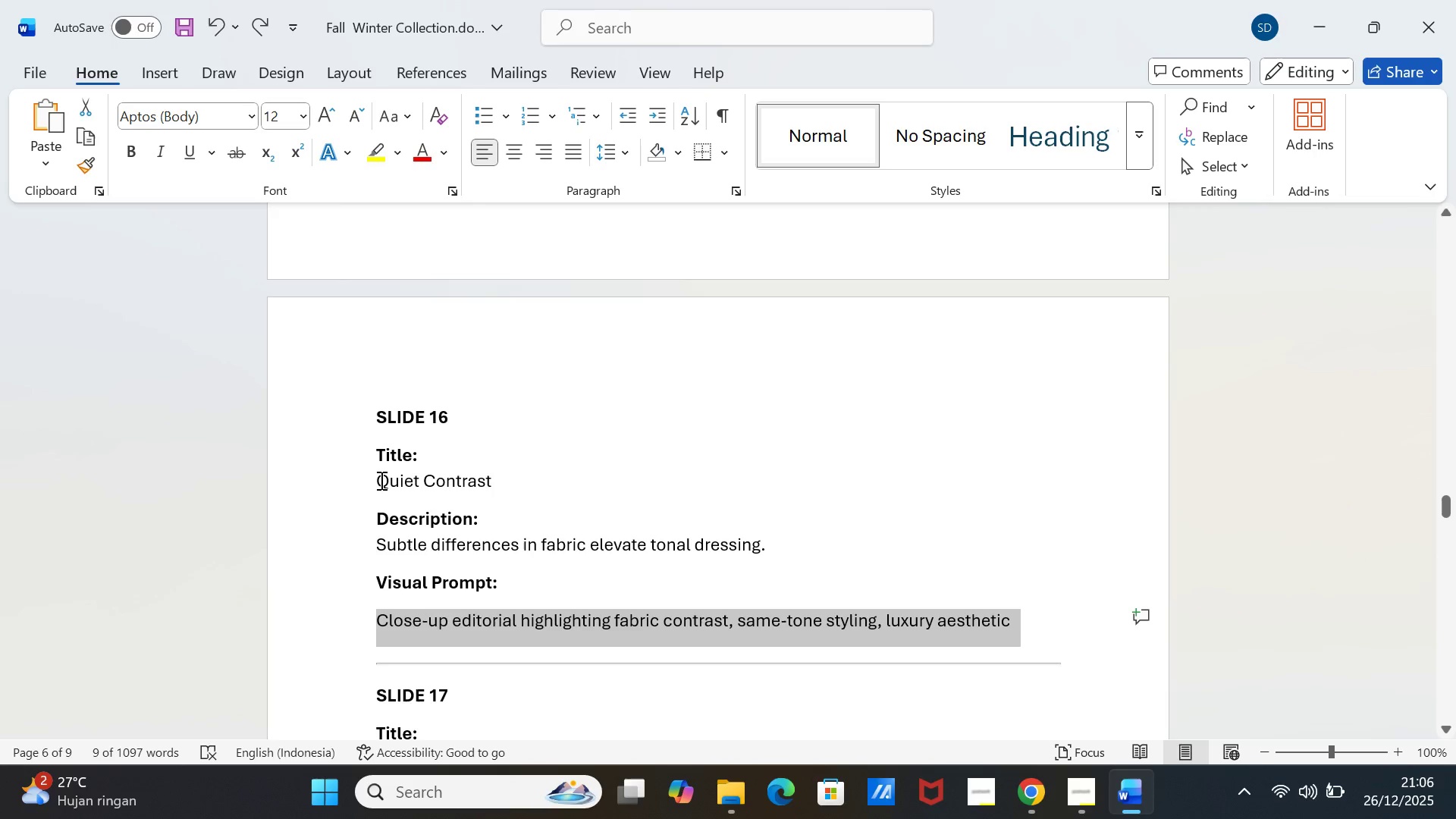 
left_click_drag(start_coordinate=[377, 480], to_coordinate=[554, 481])
 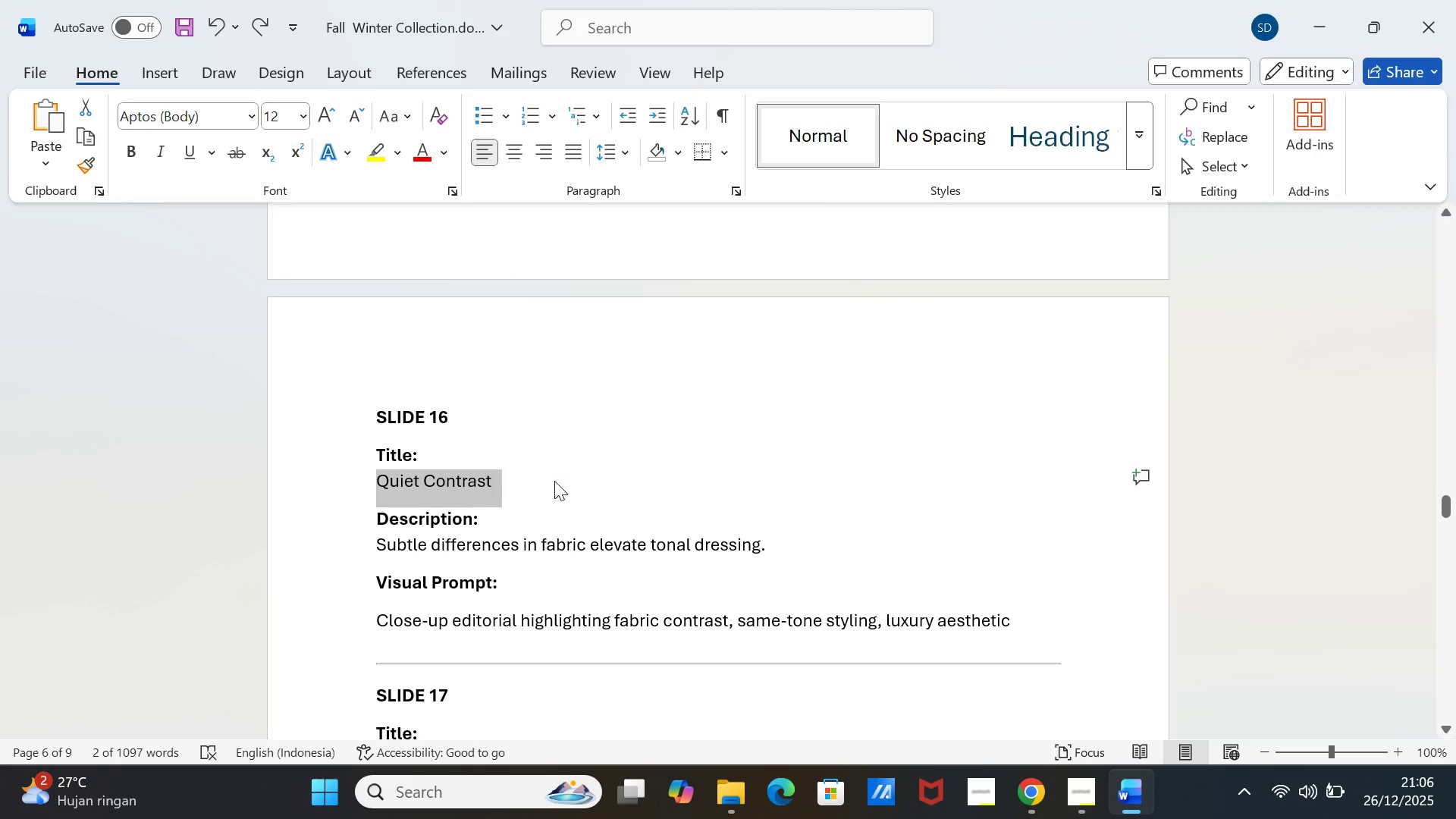 
key(Control+C)
 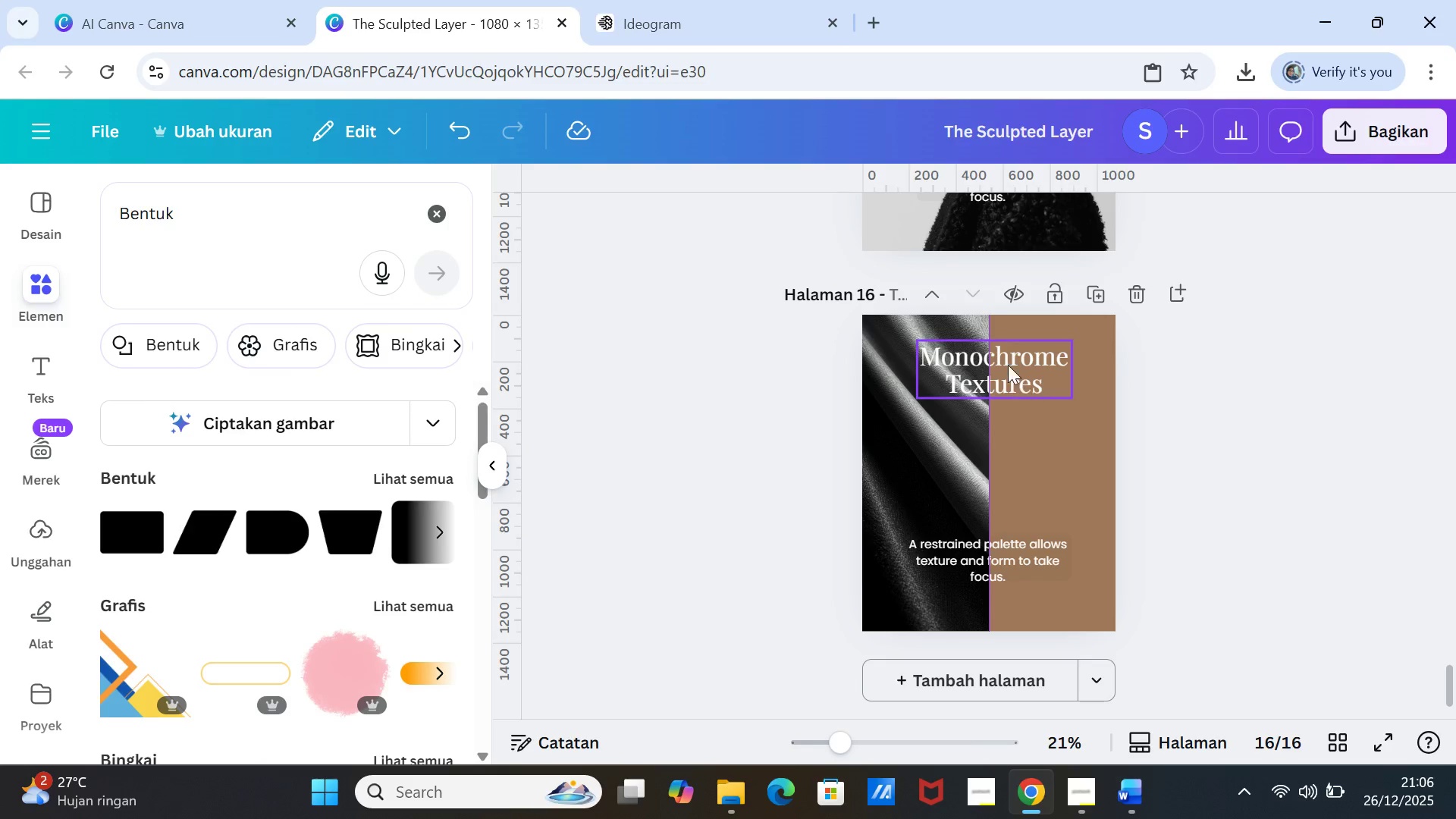 
double_click([1005, 356])
 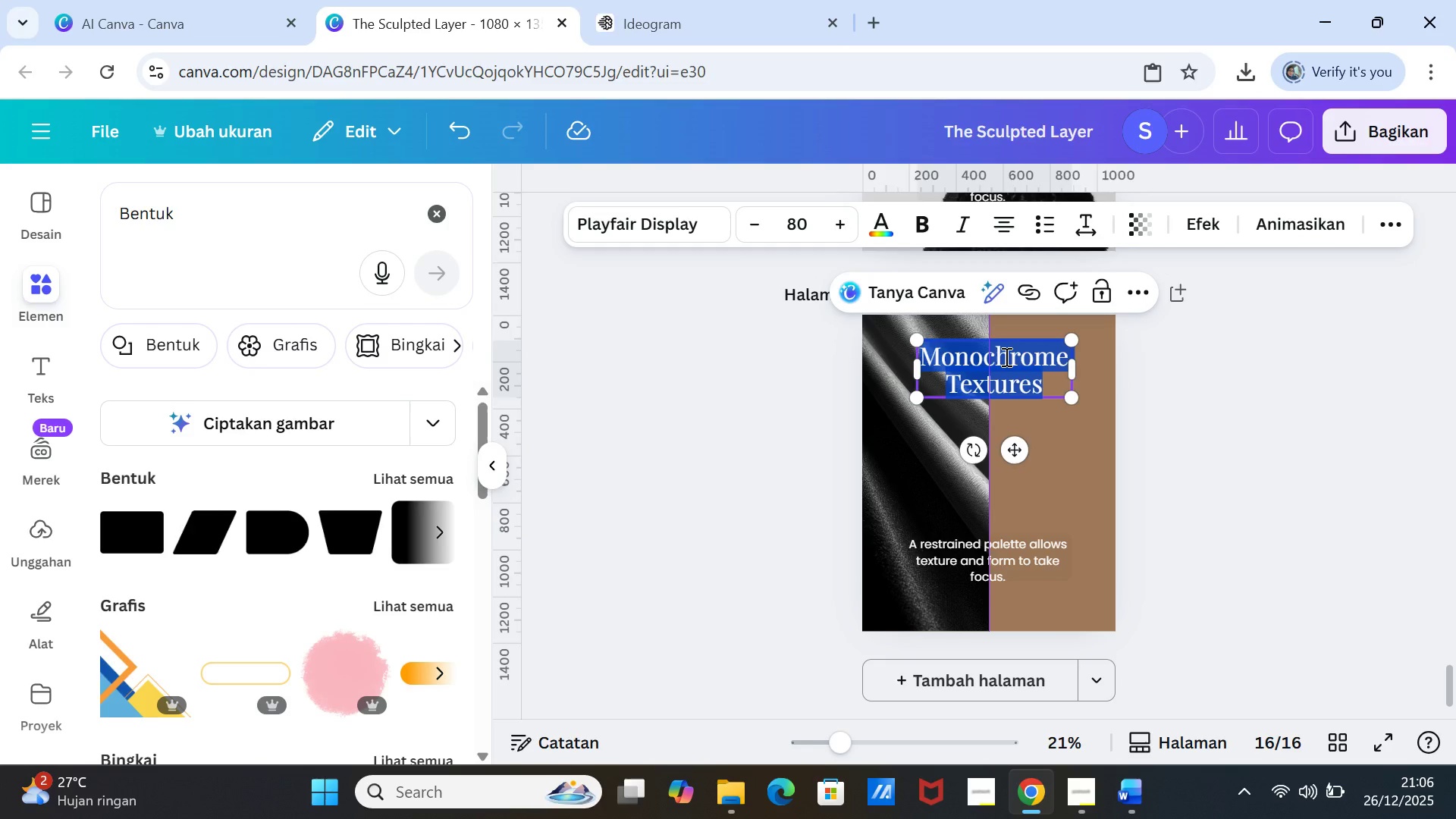 
triple_click([1005, 356])
 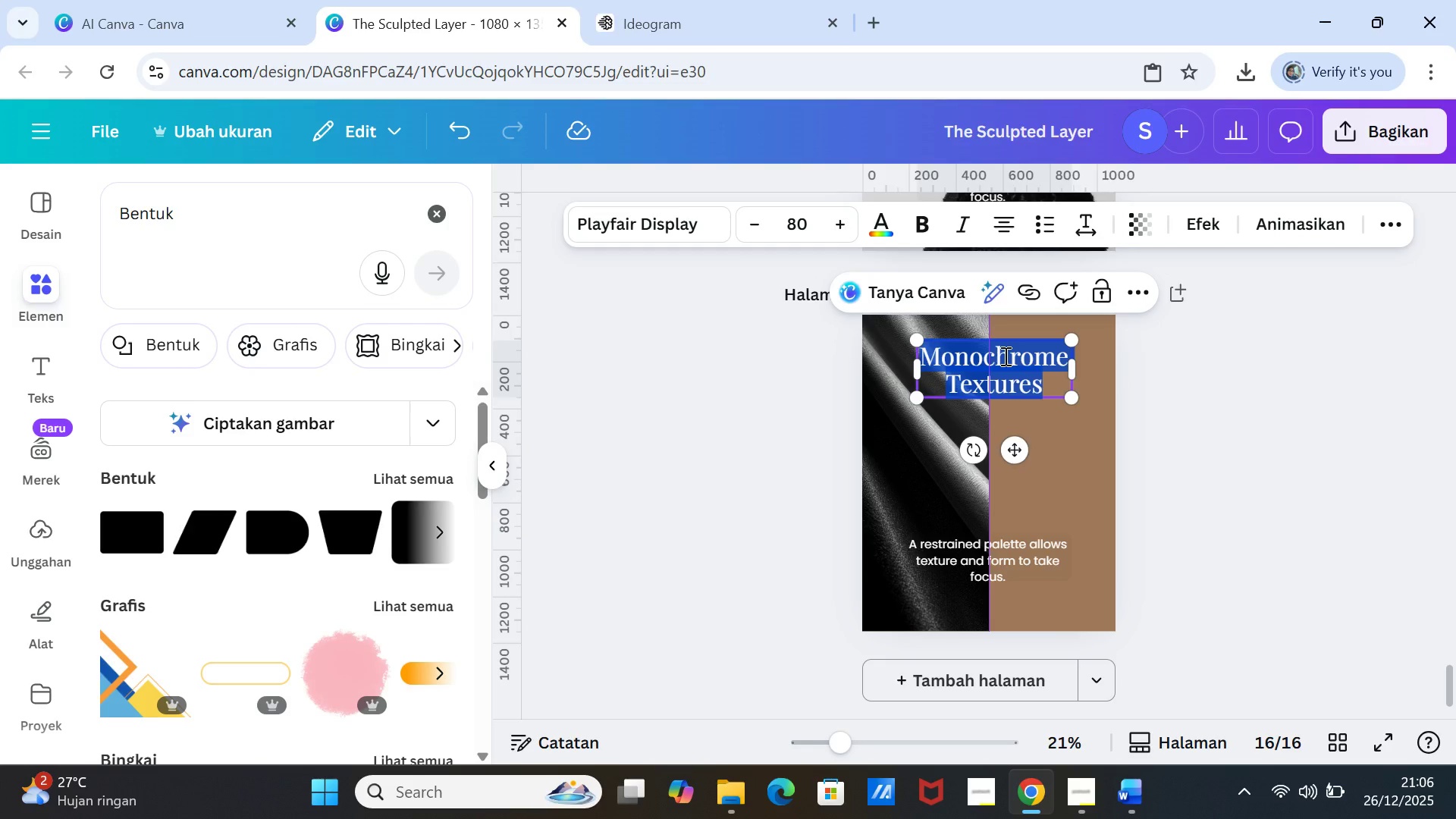 
key(Control+V)
 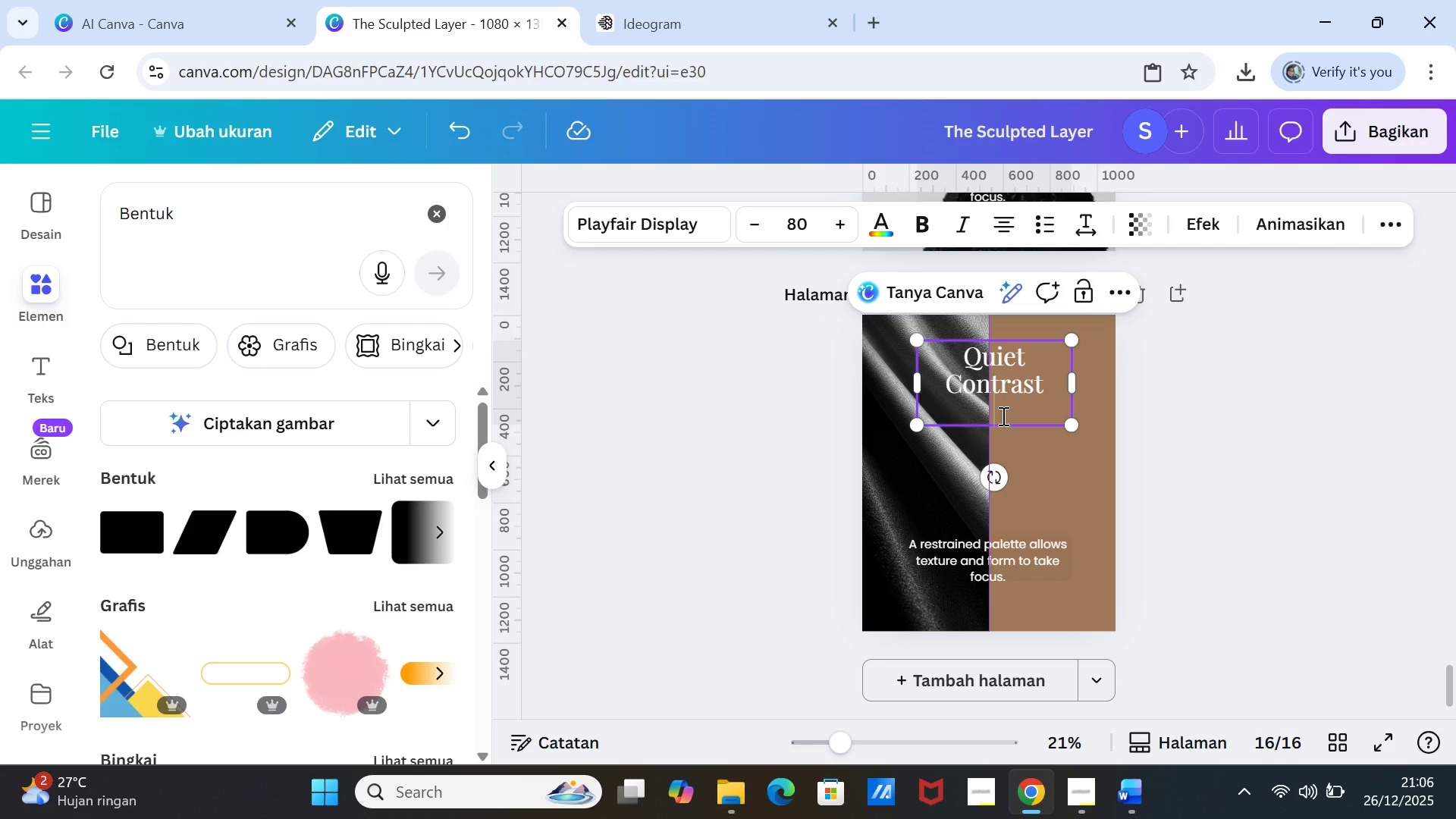 
key(Backspace)
 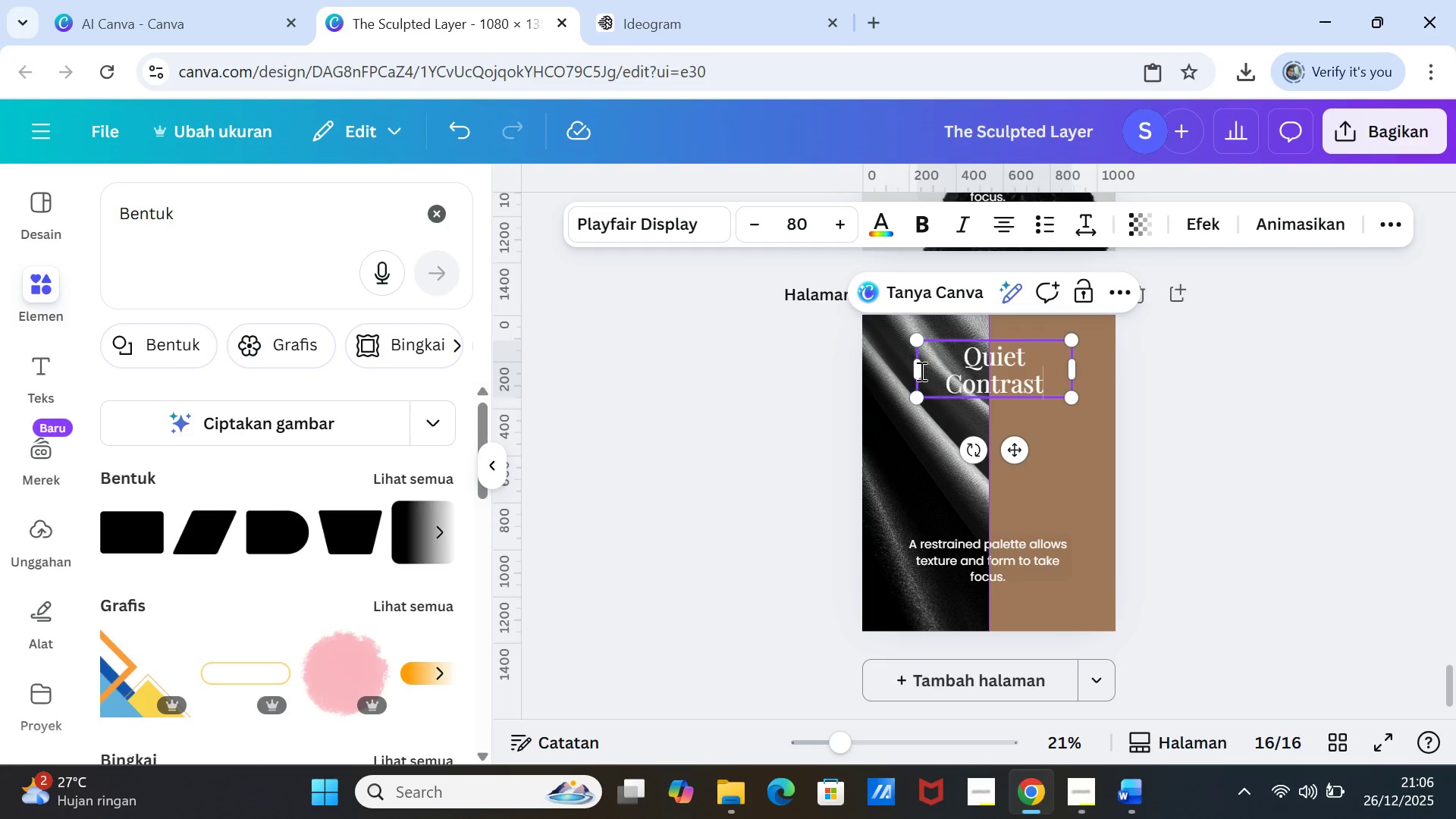 
left_click_drag(start_coordinate=[914, 369], to_coordinate=[961, 372])
 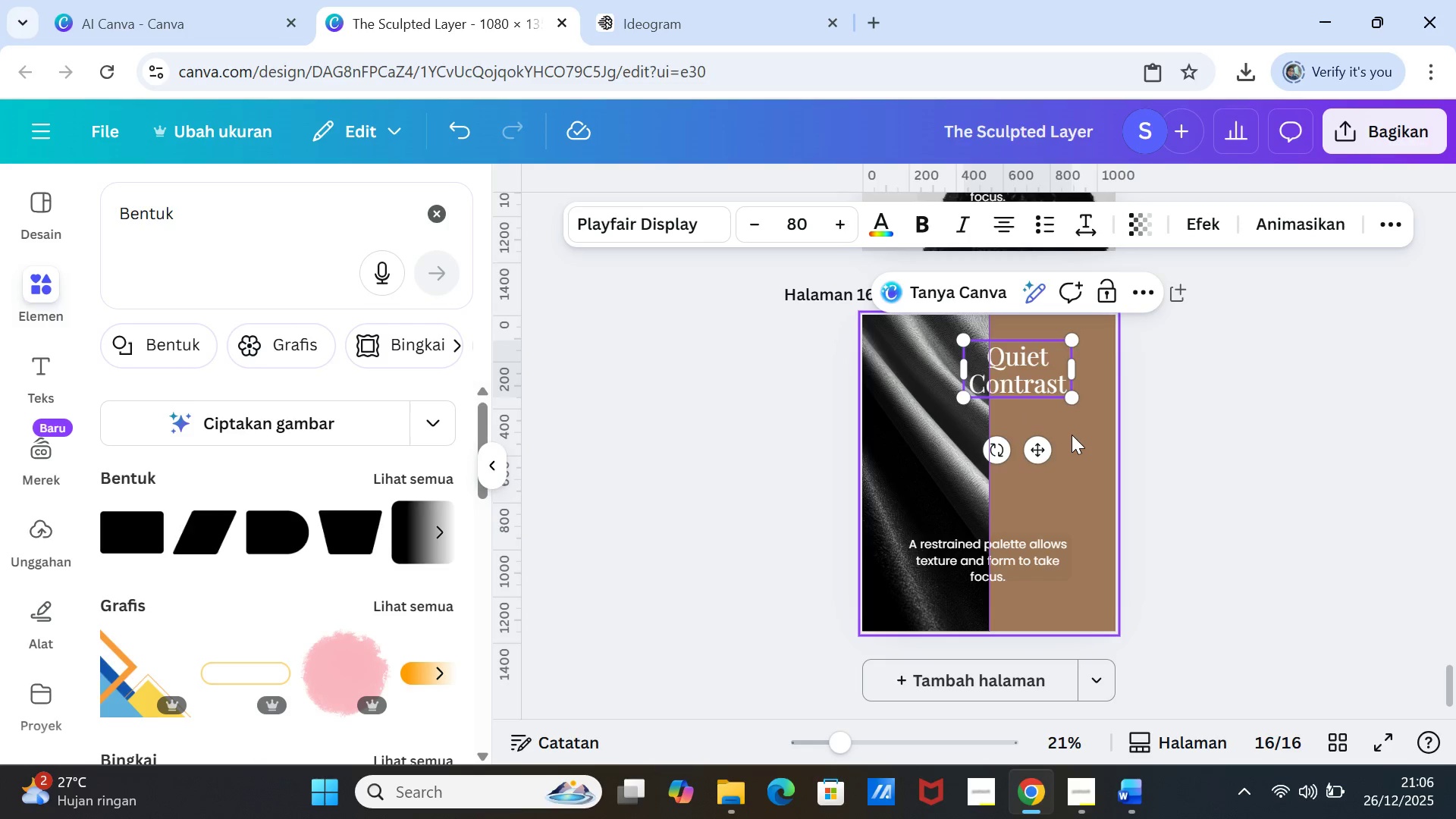 
left_click([1072, 435])
 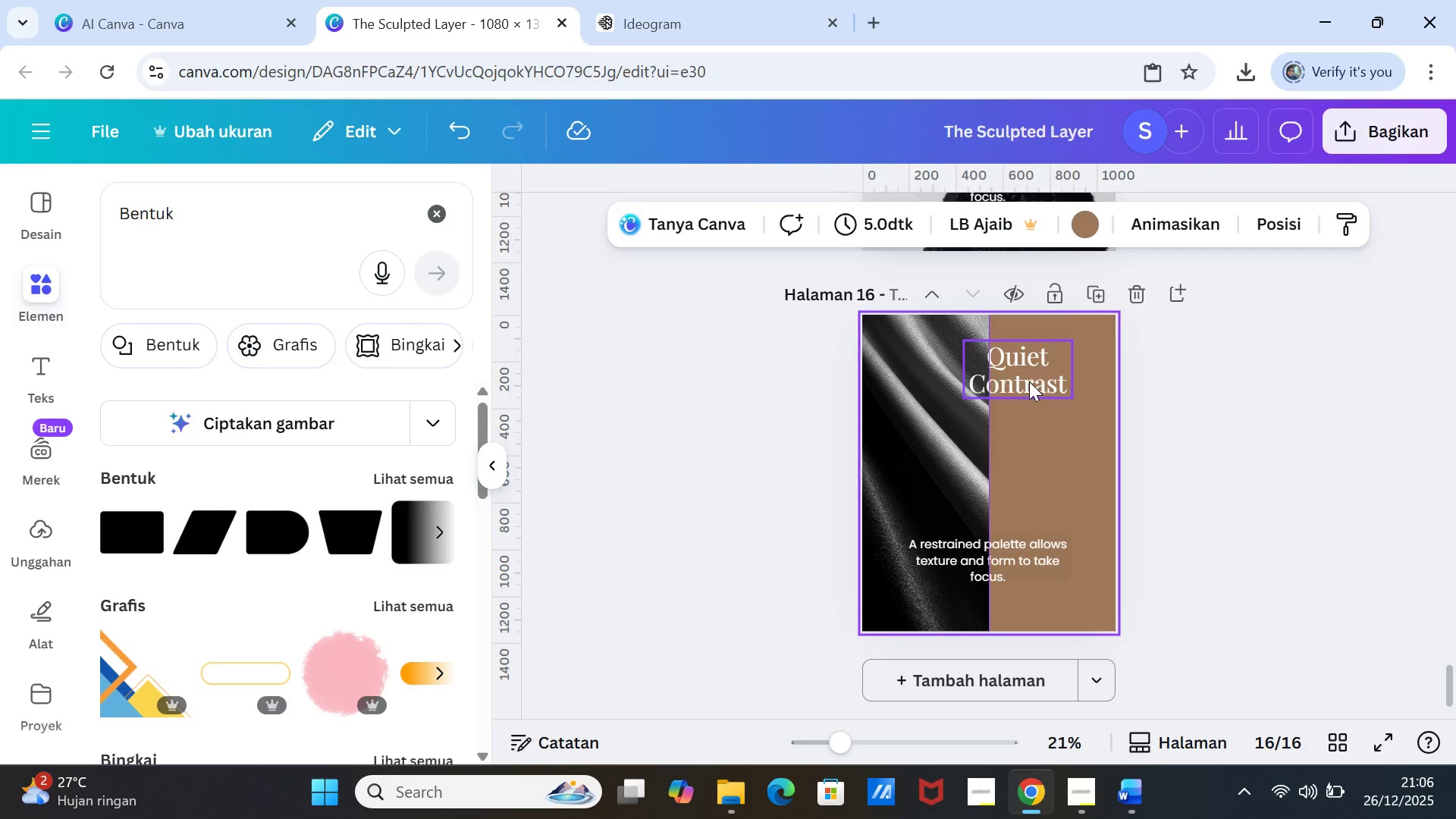 
left_click_drag(start_coordinate=[1029, 381], to_coordinate=[1043, 384])